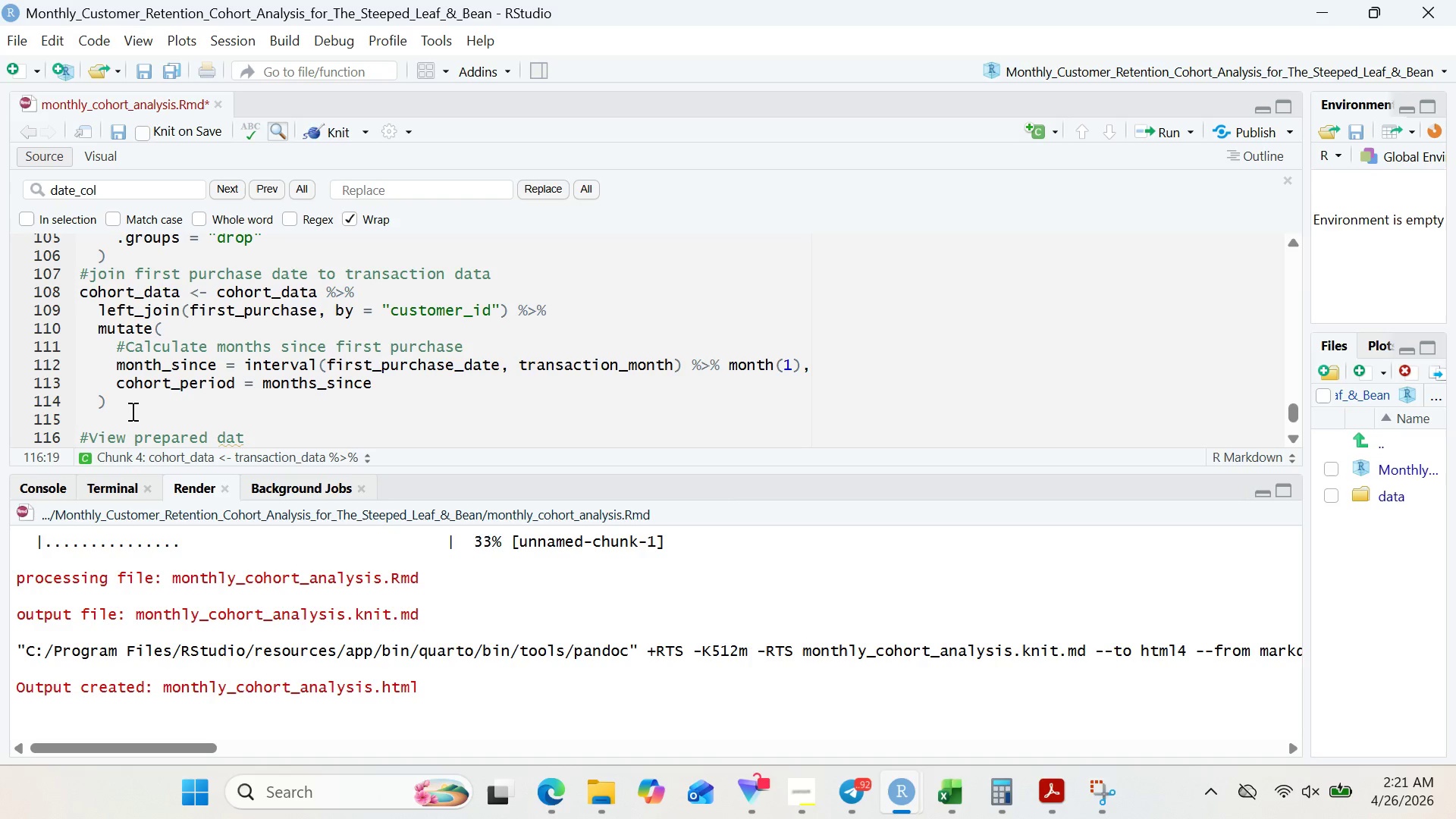 
wait(8.69)
 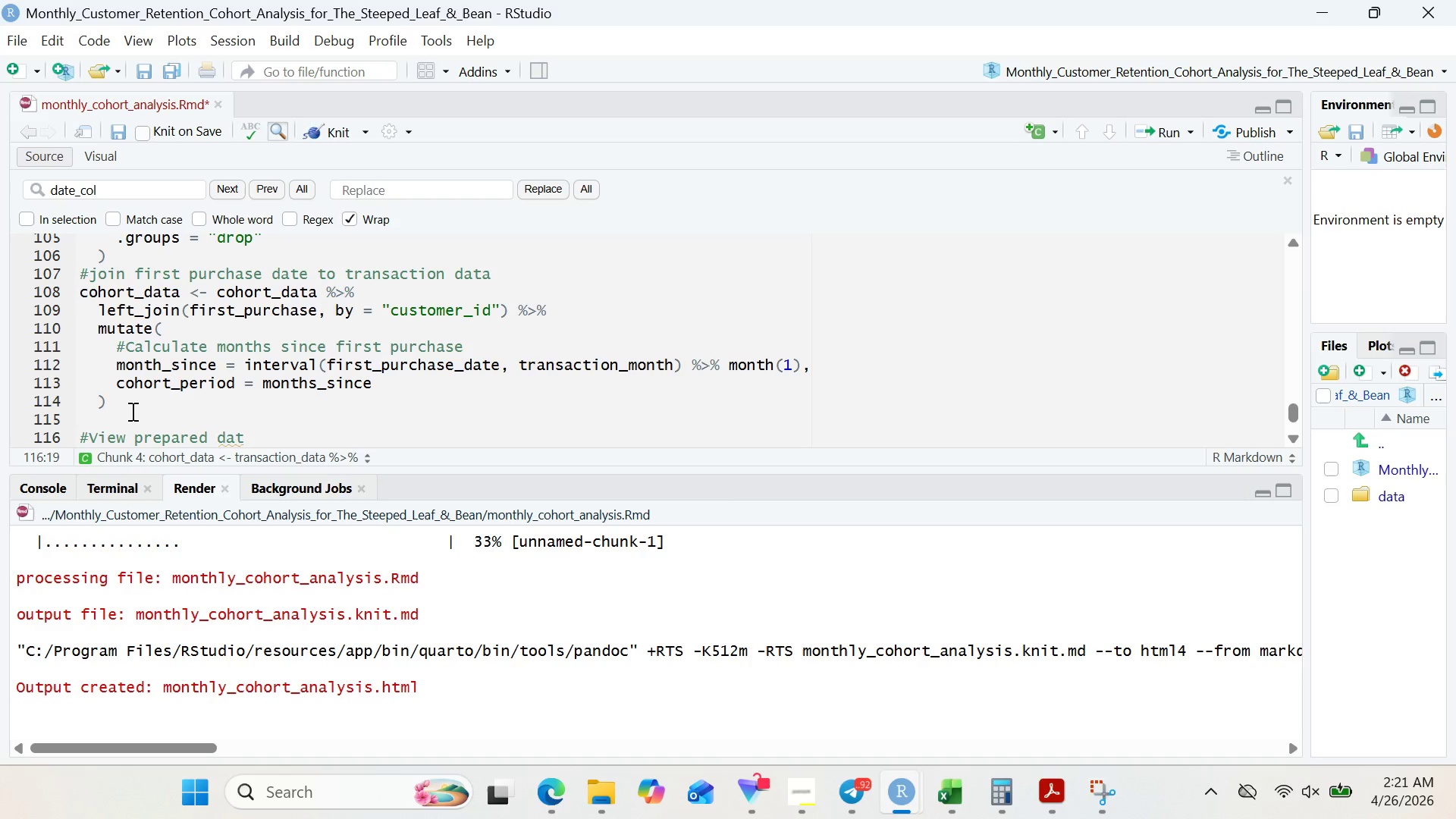 
key(A)
 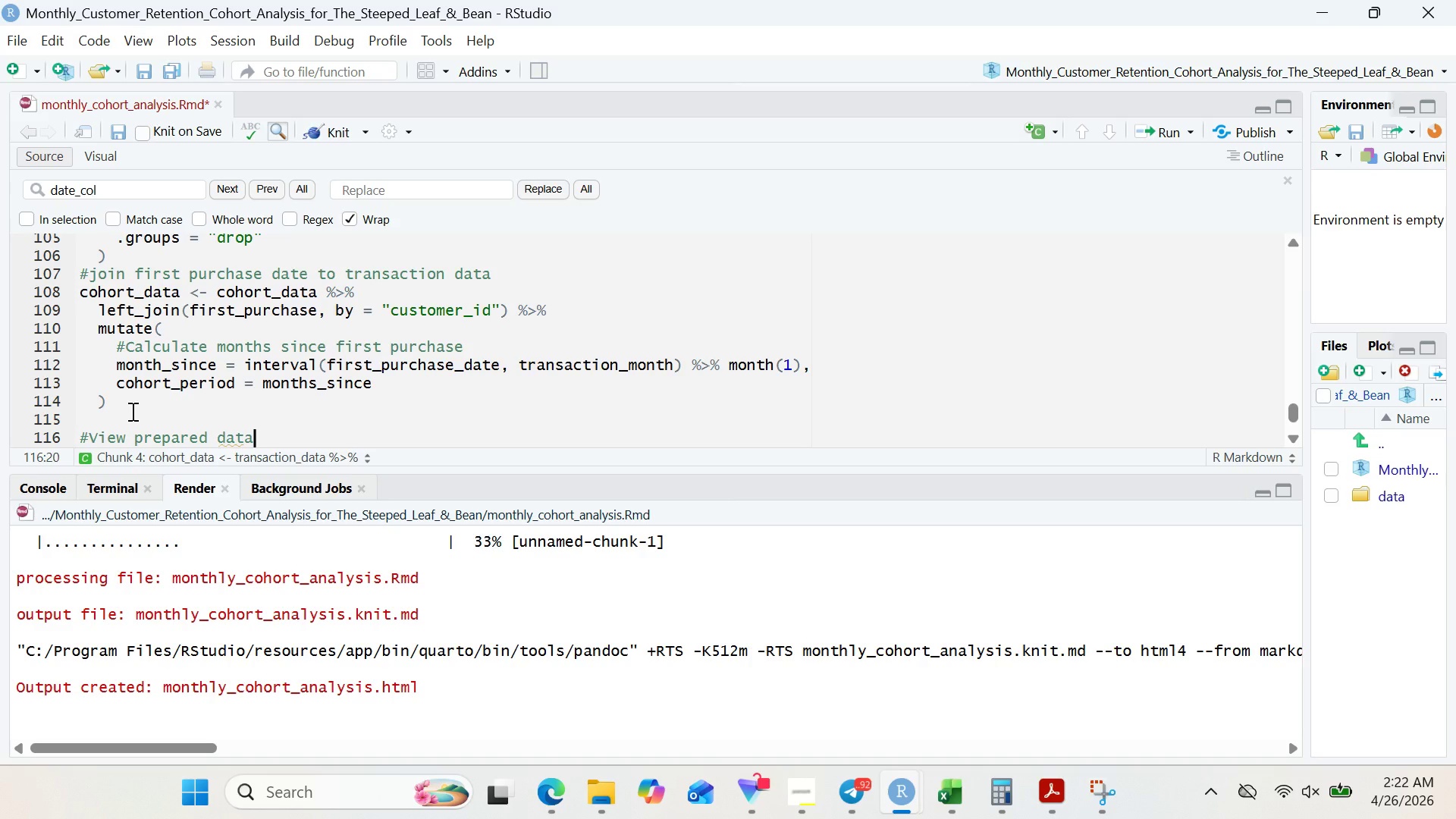 
key(Enter)
 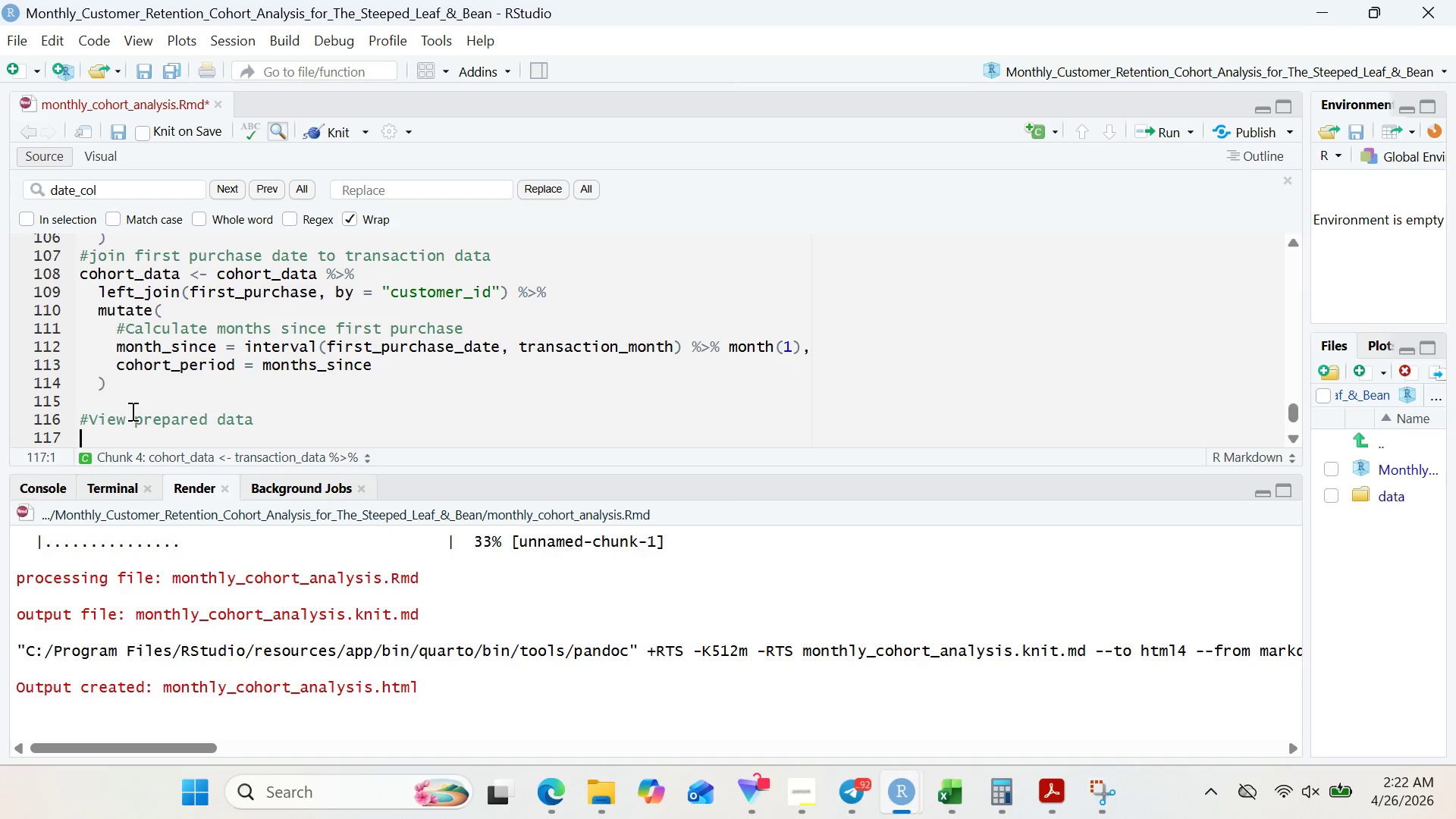 
wait(10.03)
 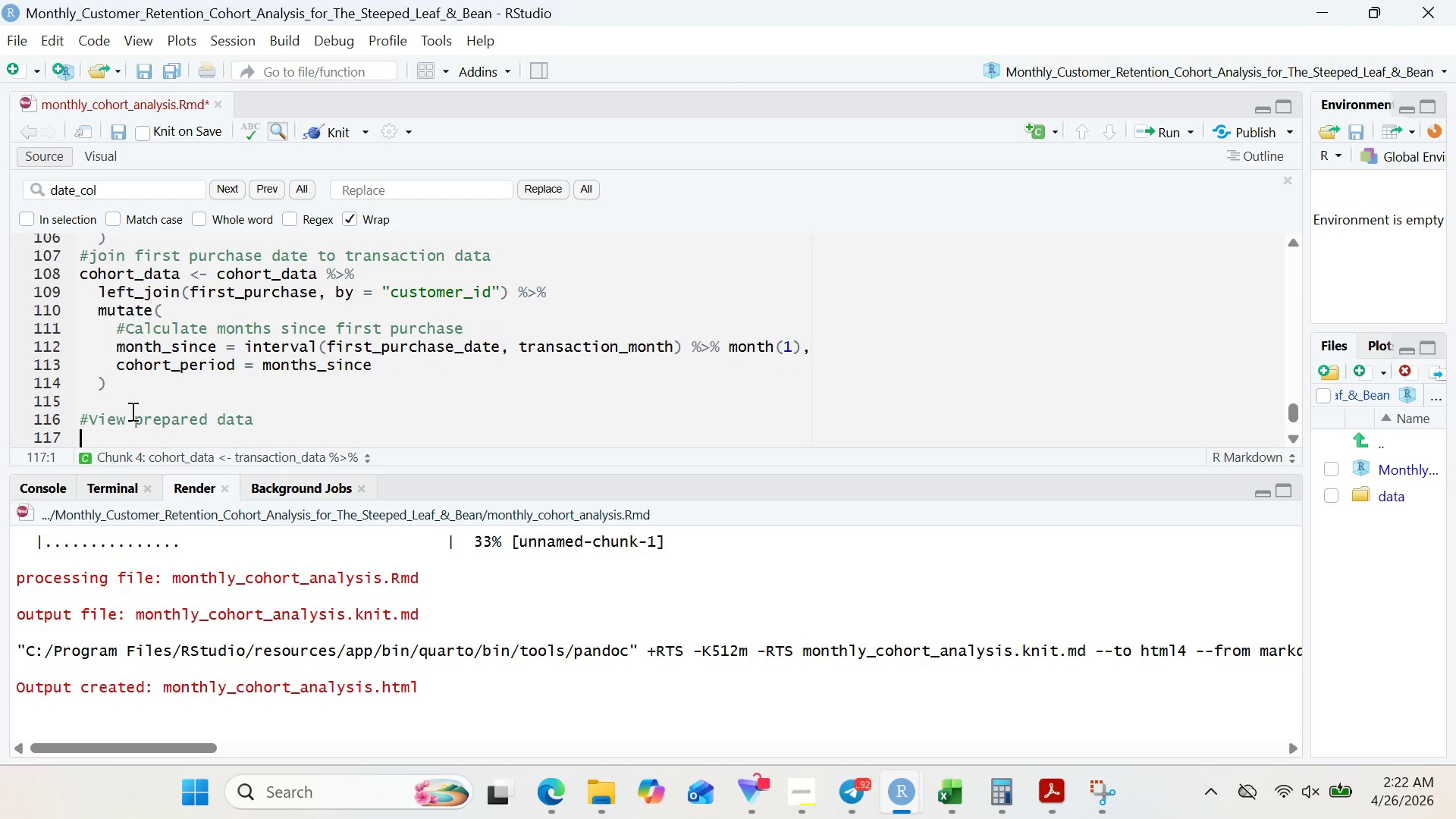 
type(head)
 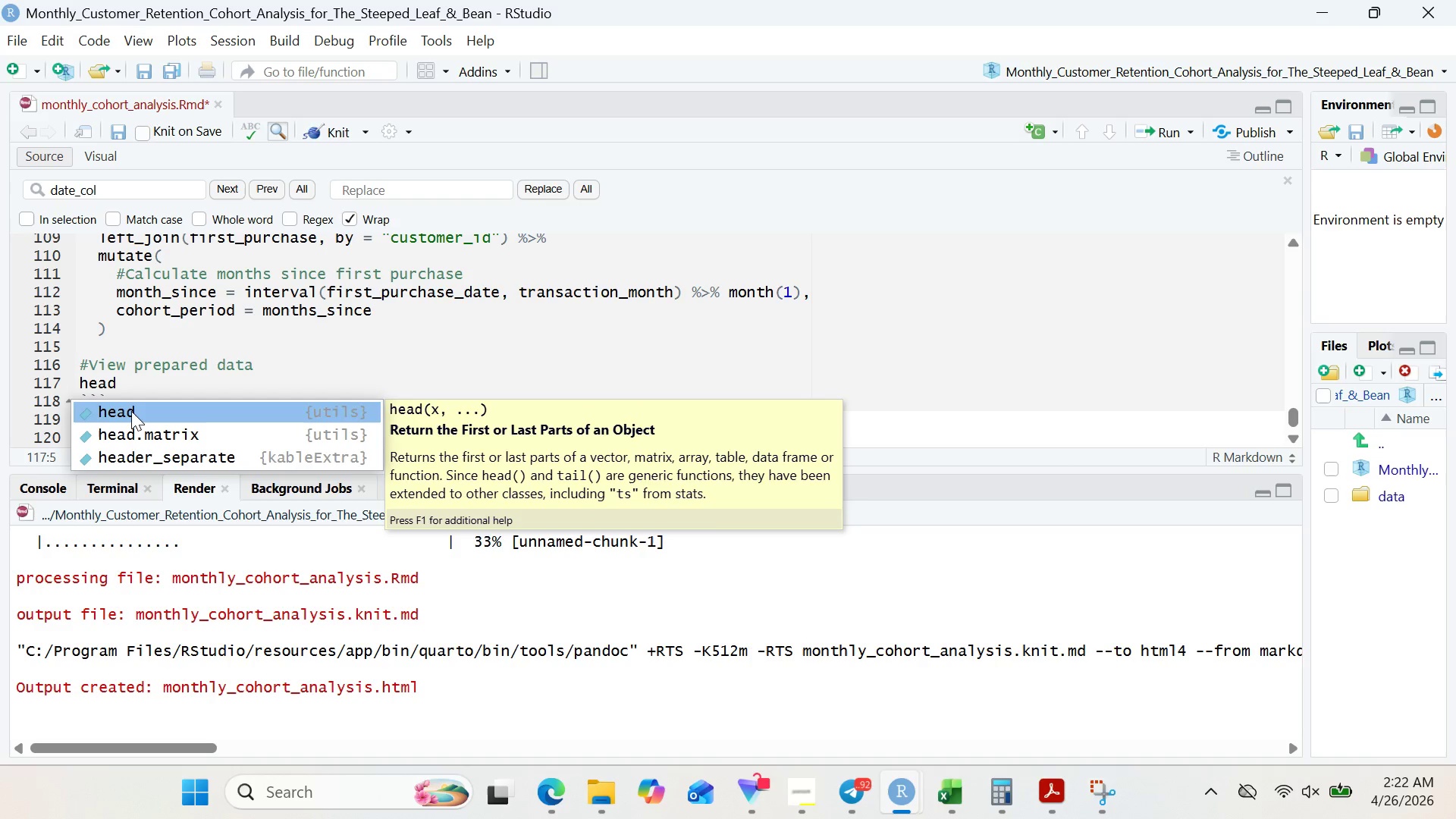 
key(Enter)
 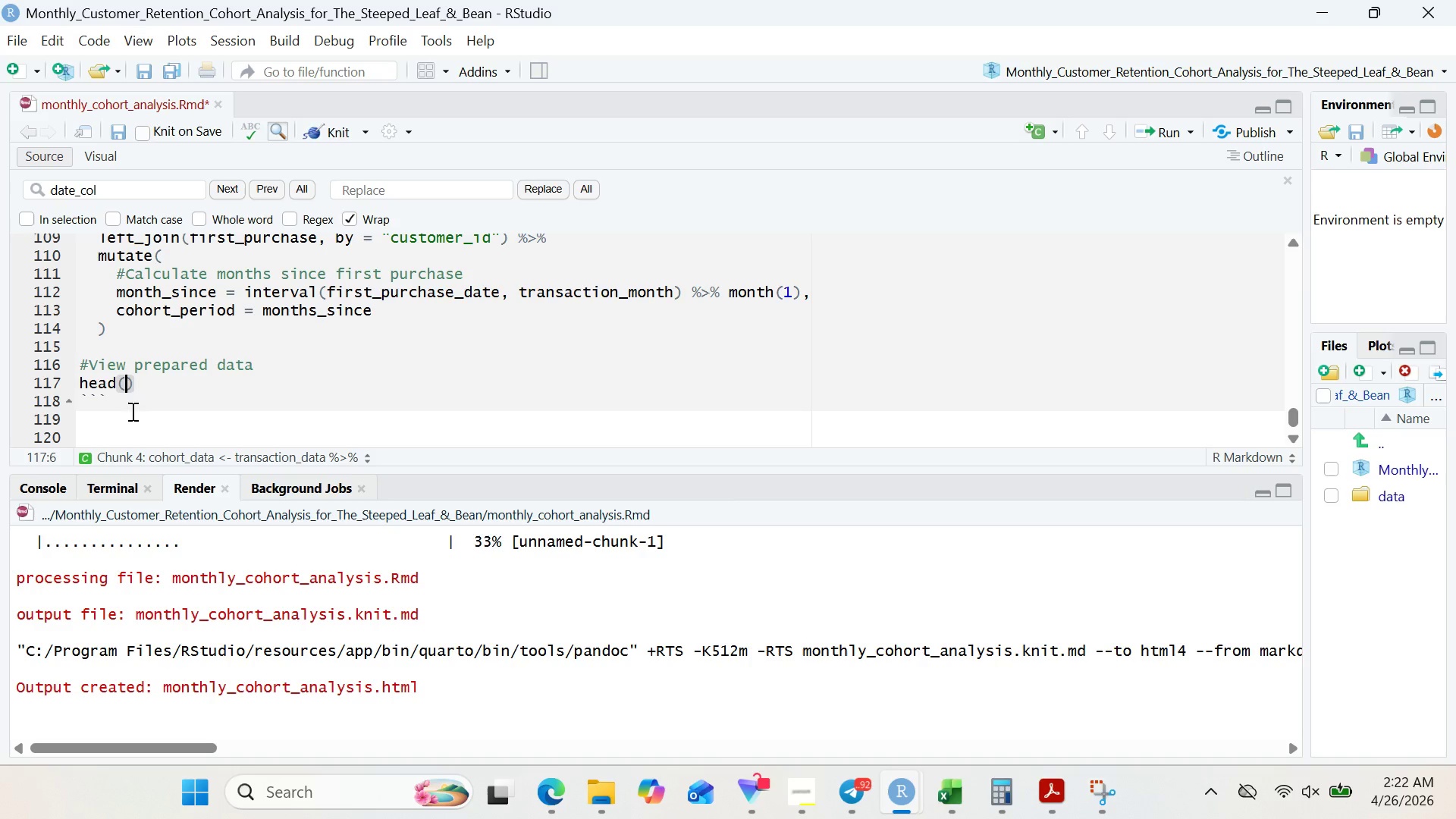 
wait(15.2)
 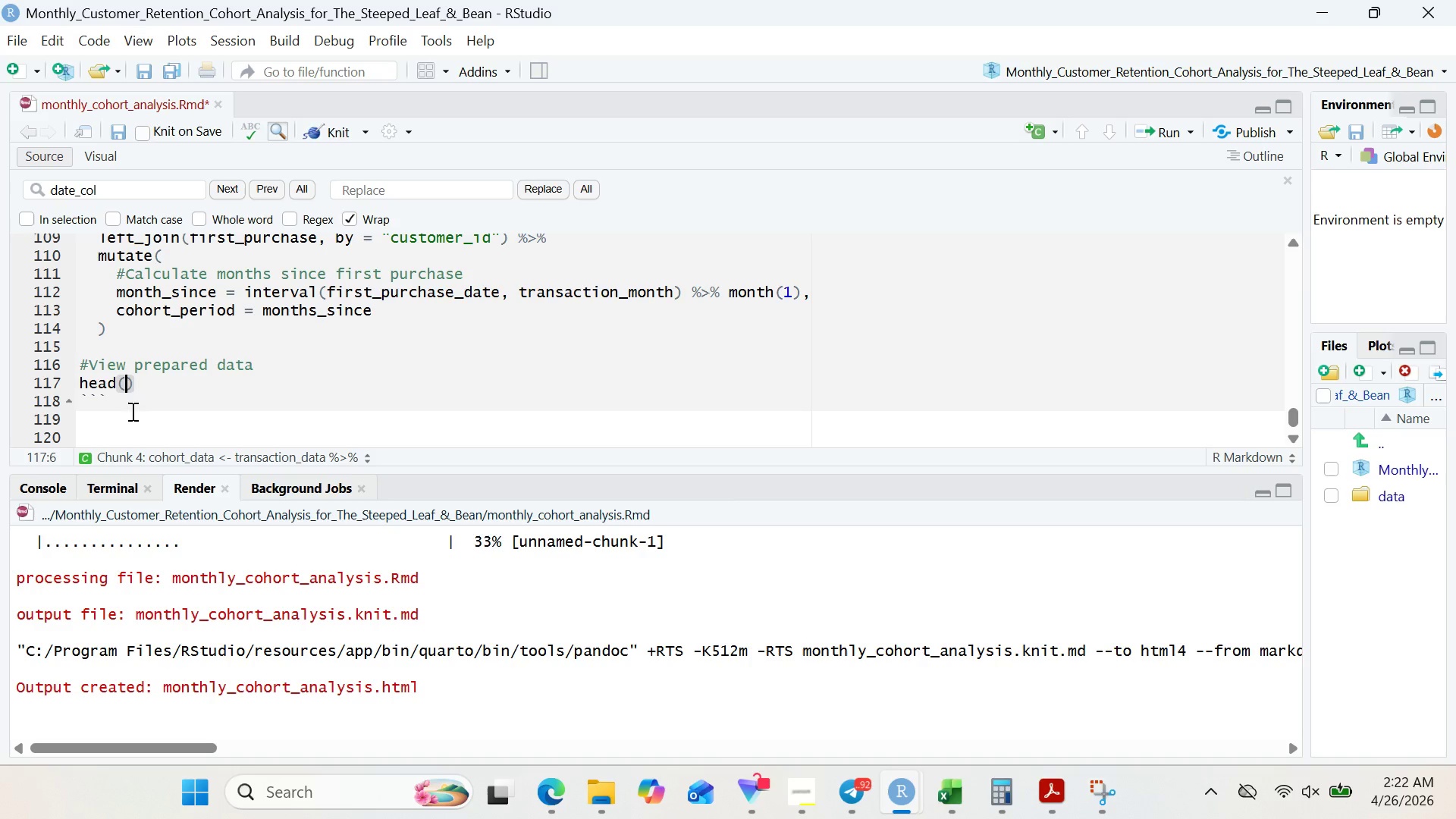 
type(cohot_data)
 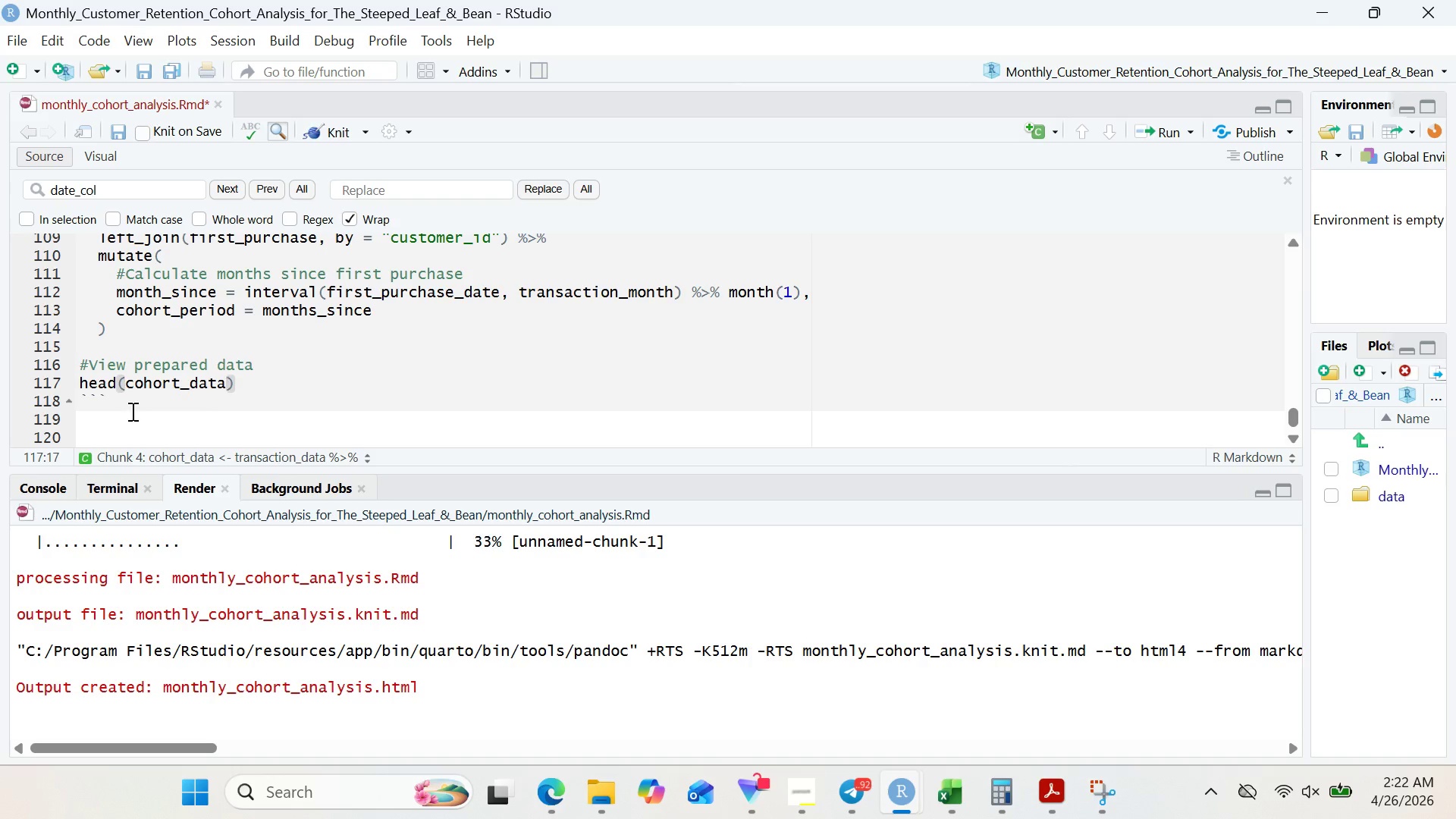 
hold_key(key=R, duration=0.31)
 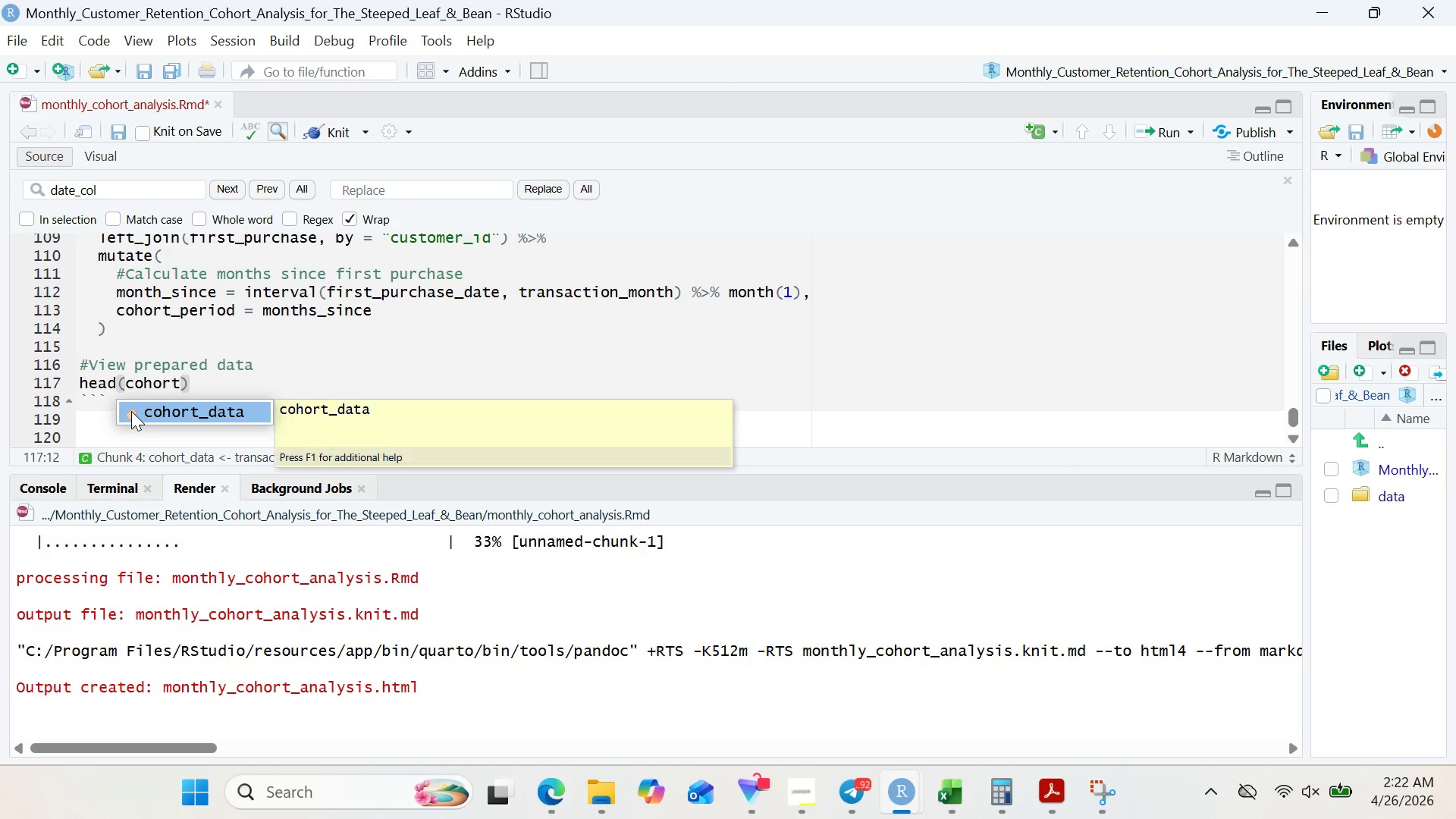 
key(ArrowRight)
 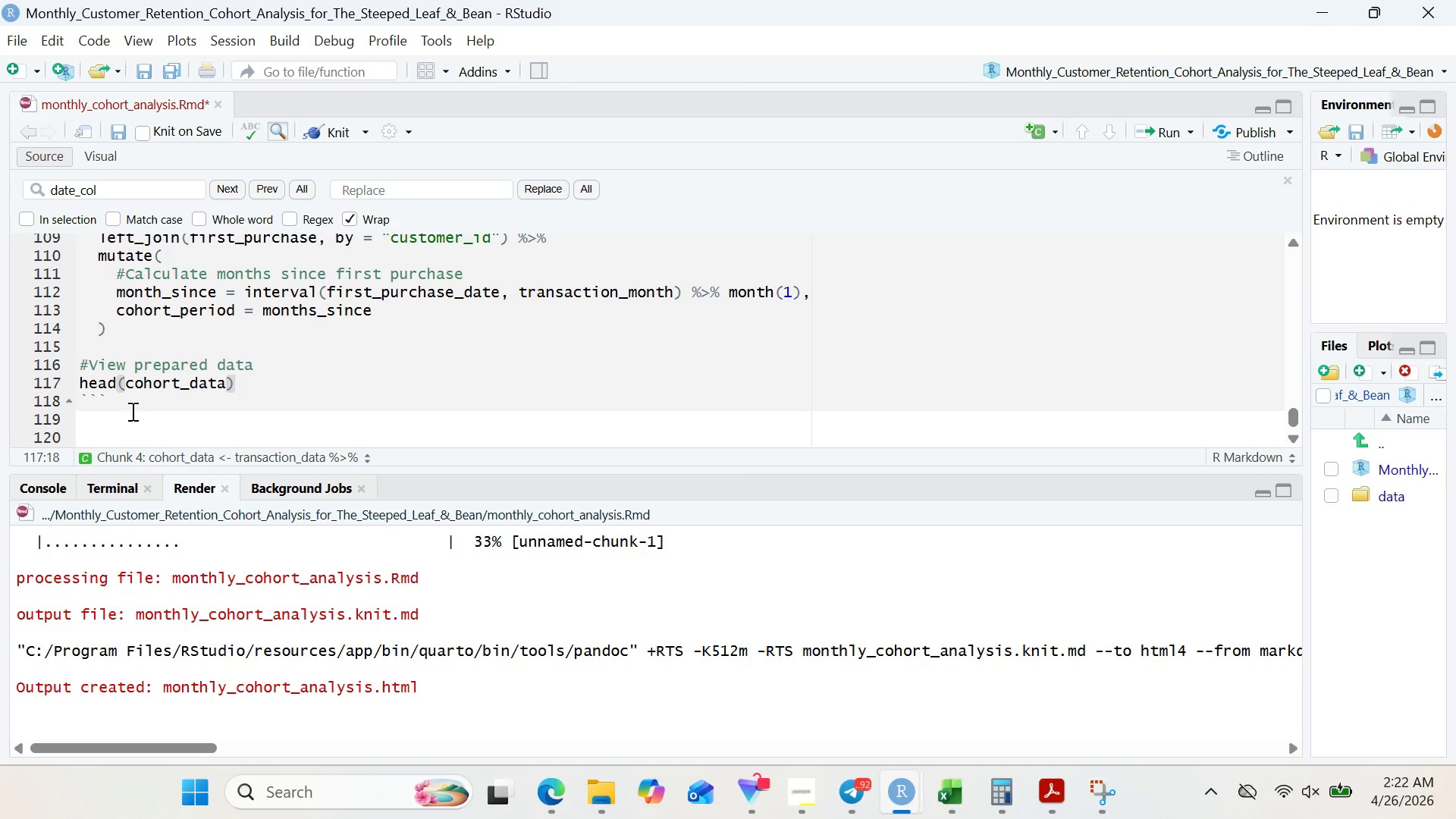 
key(Space)
 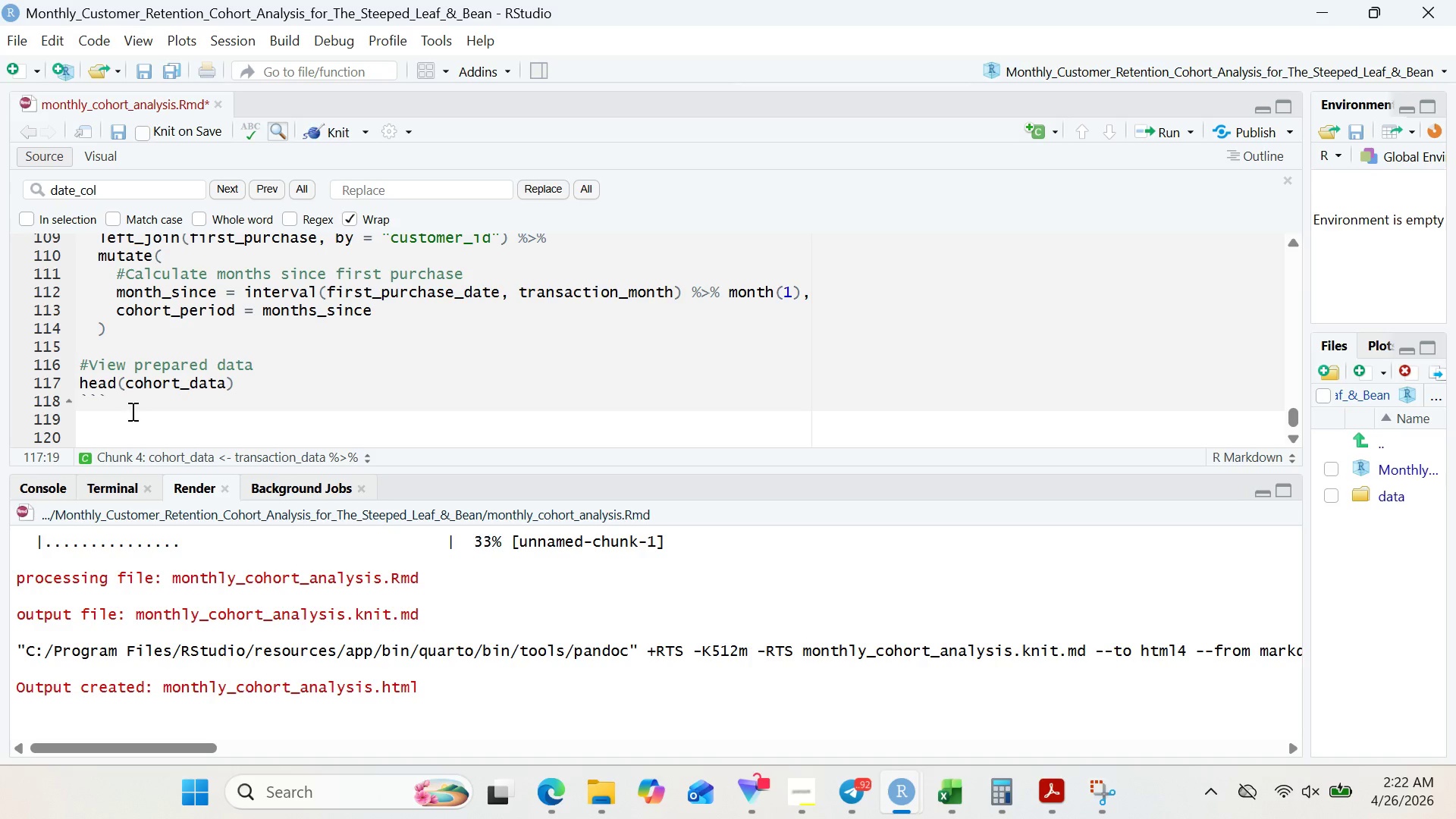 
key(Shift+5)
 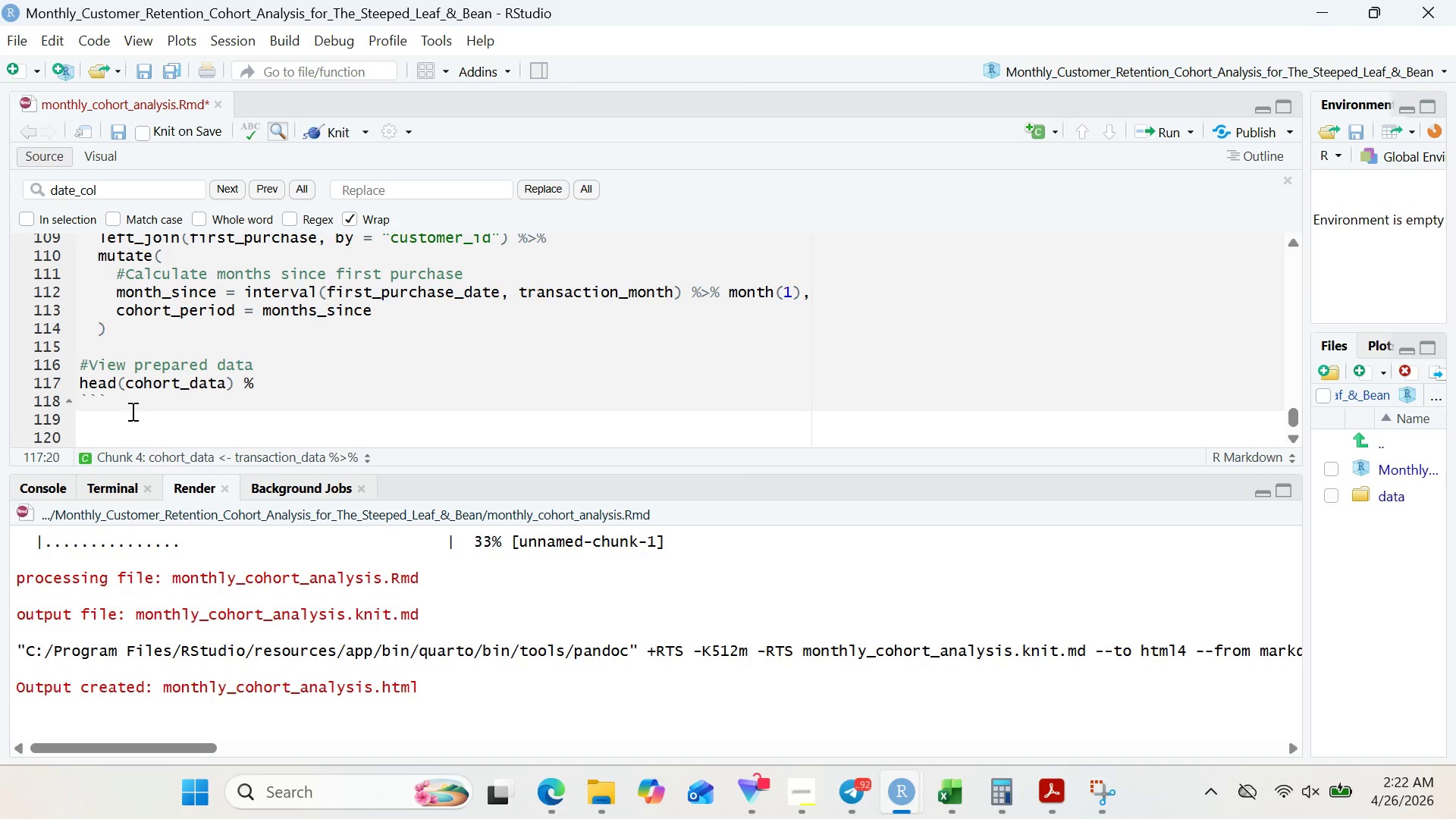 
key(Shift+Period)
 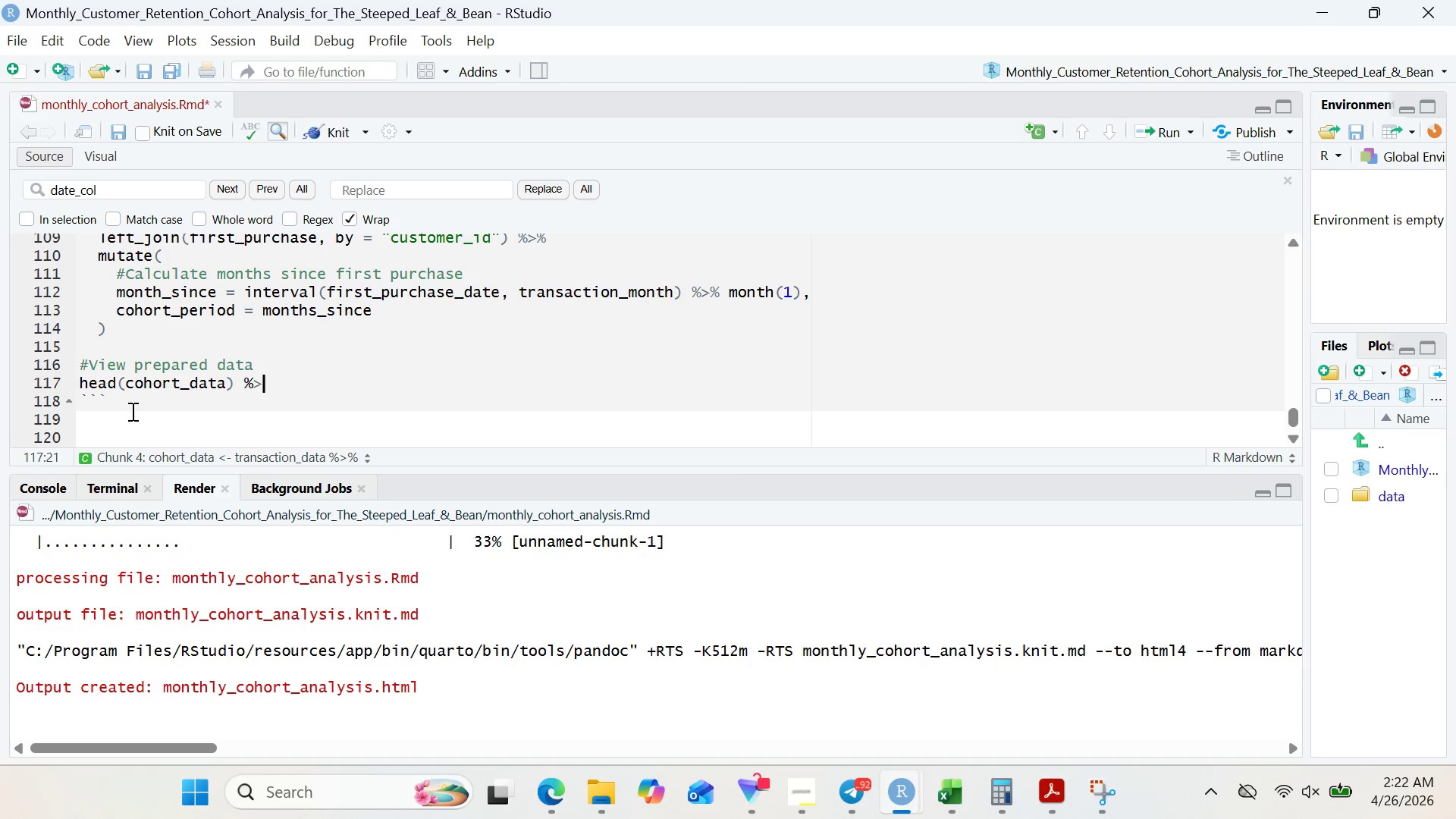 
key(Shift+5)
 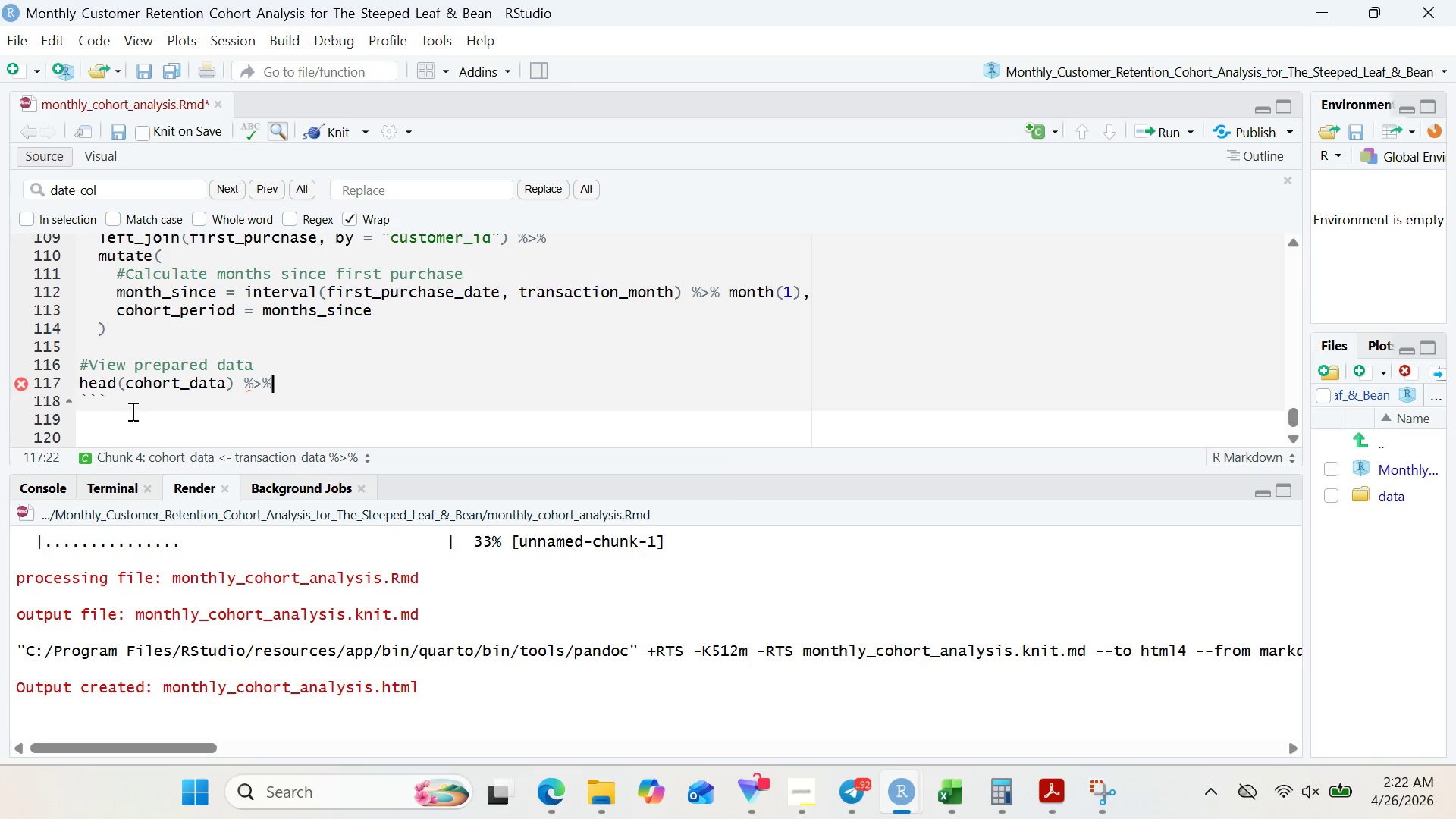 
key(Enter)
 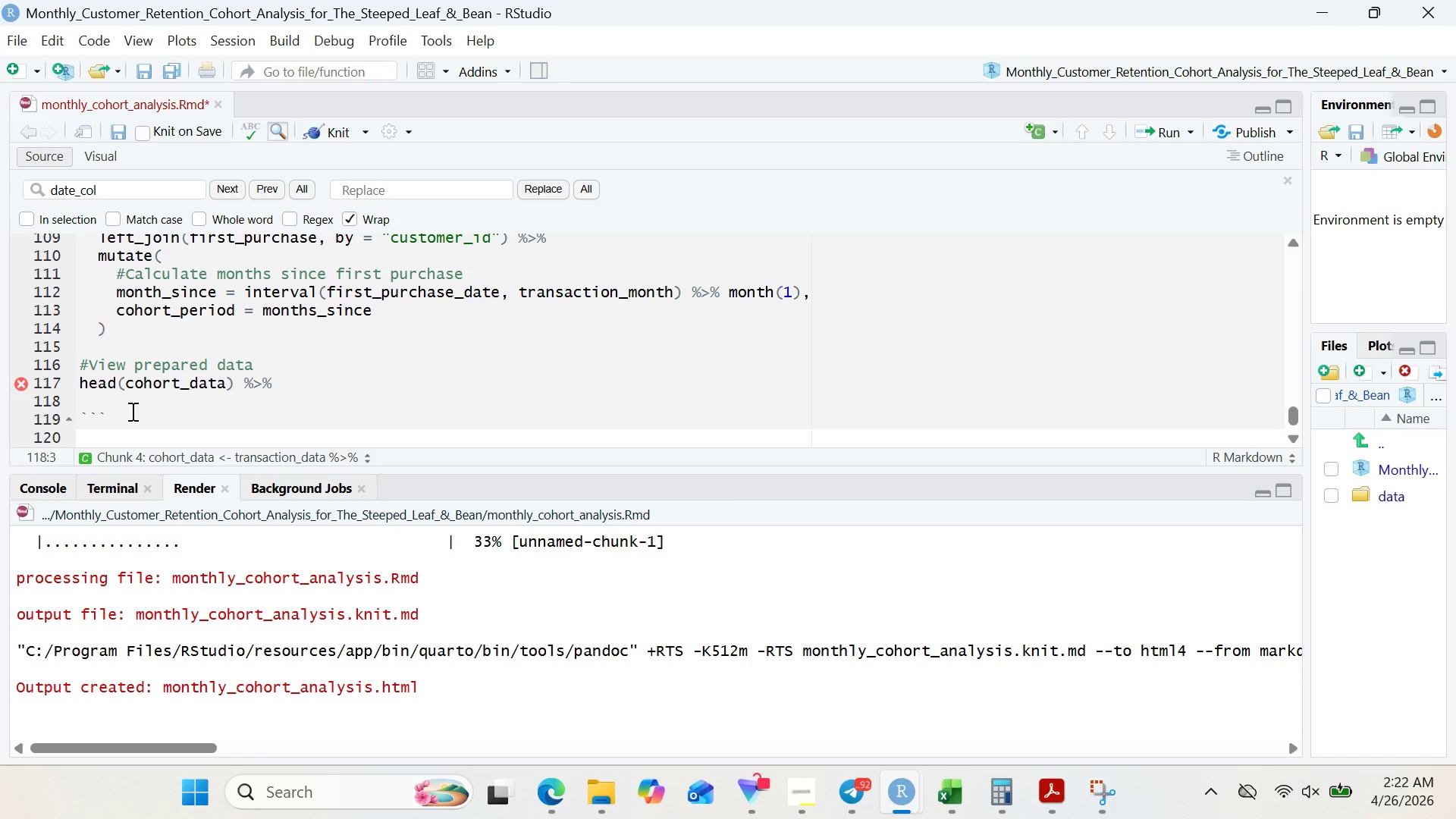 
type(kable)
 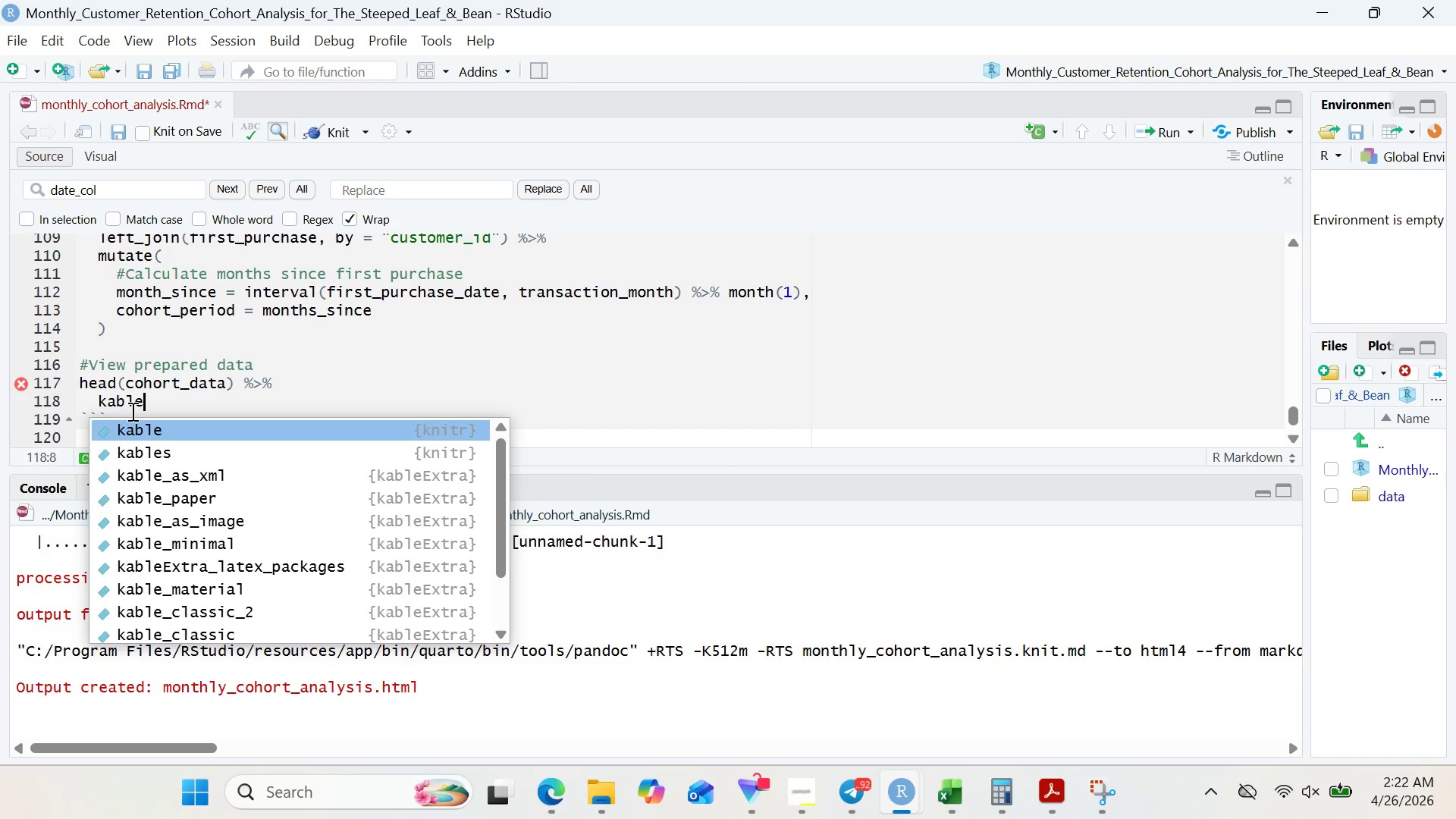 
key(Enter)
 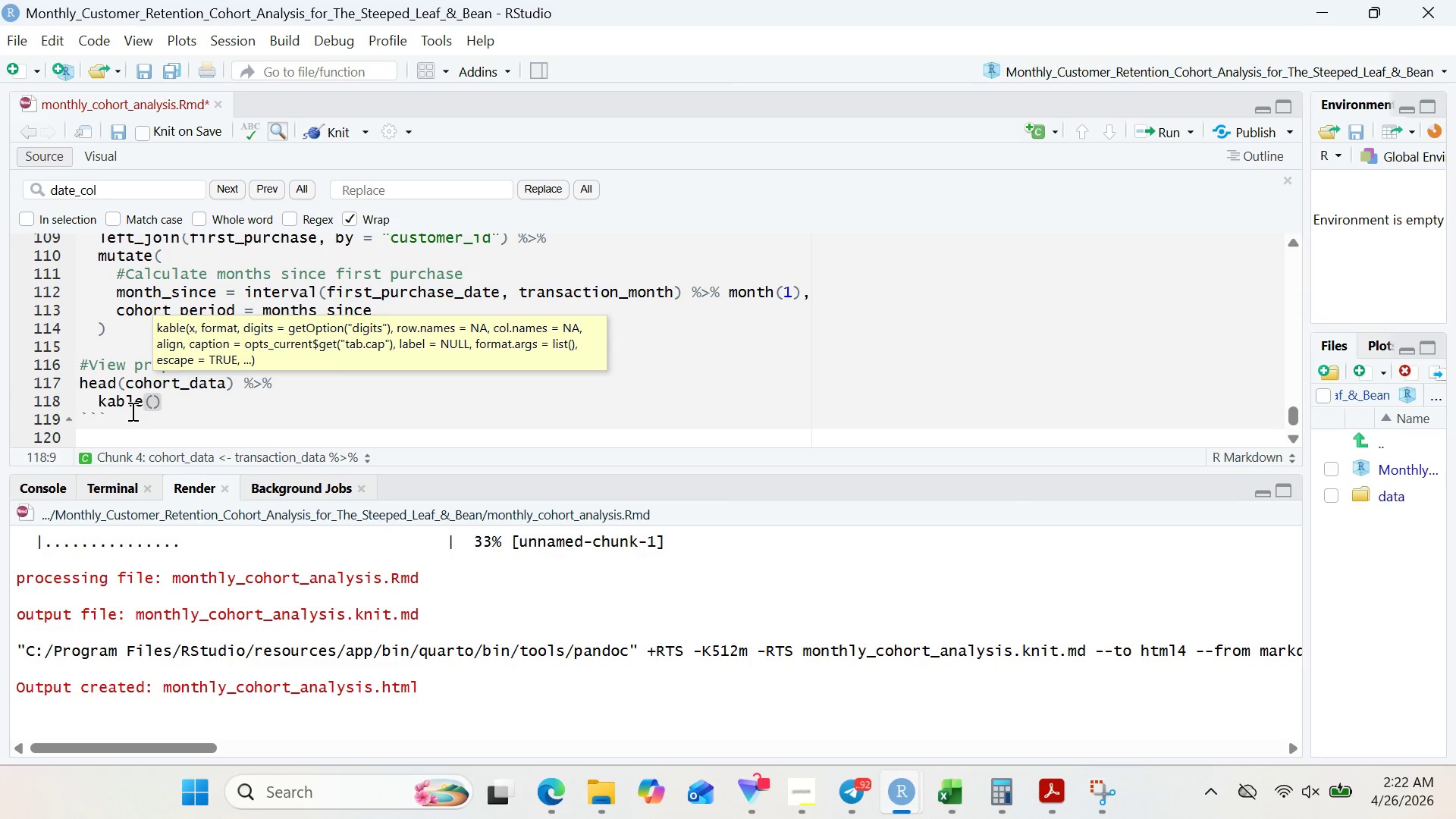 
type(caption)
 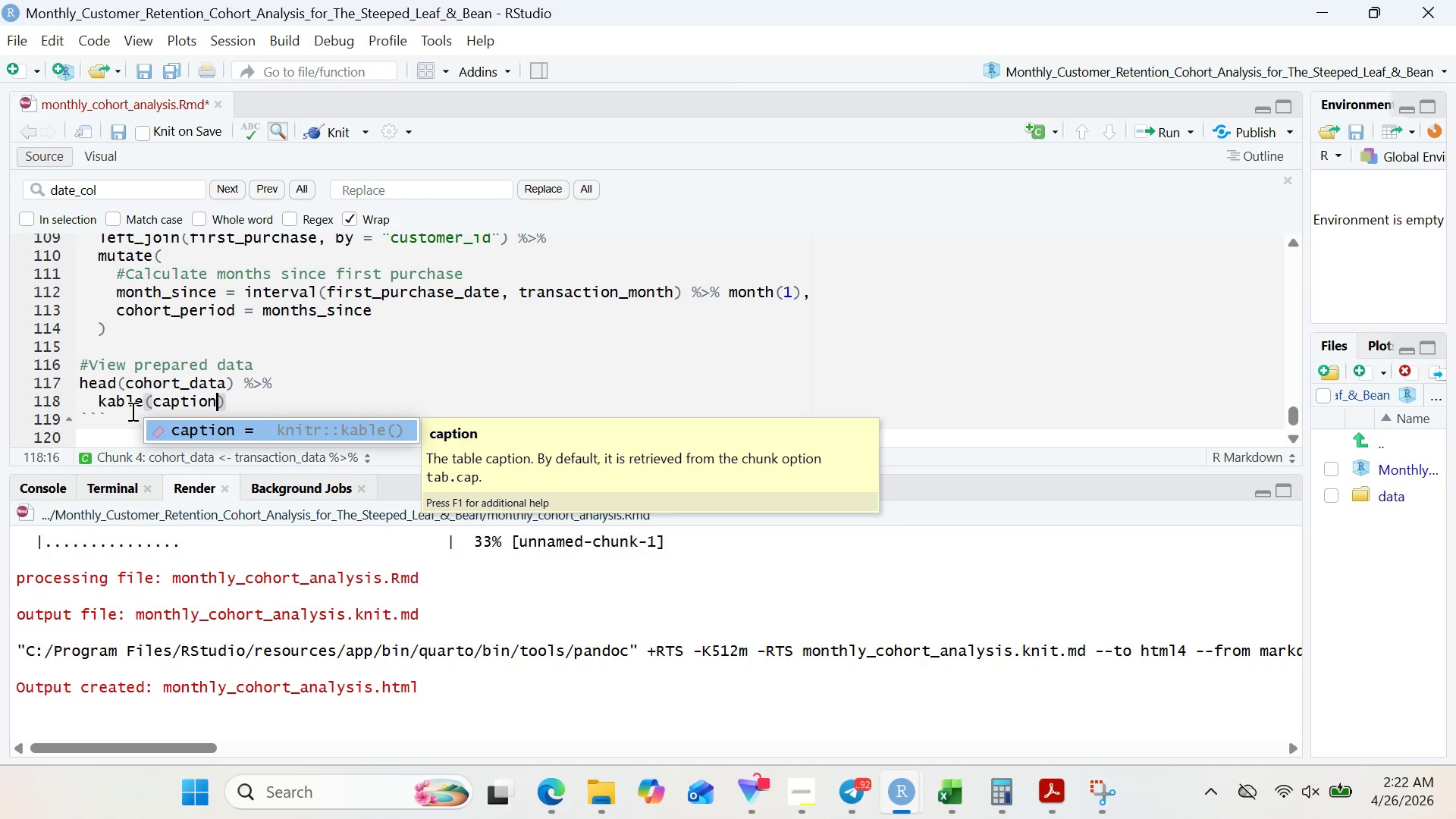 
wait(5.56)
 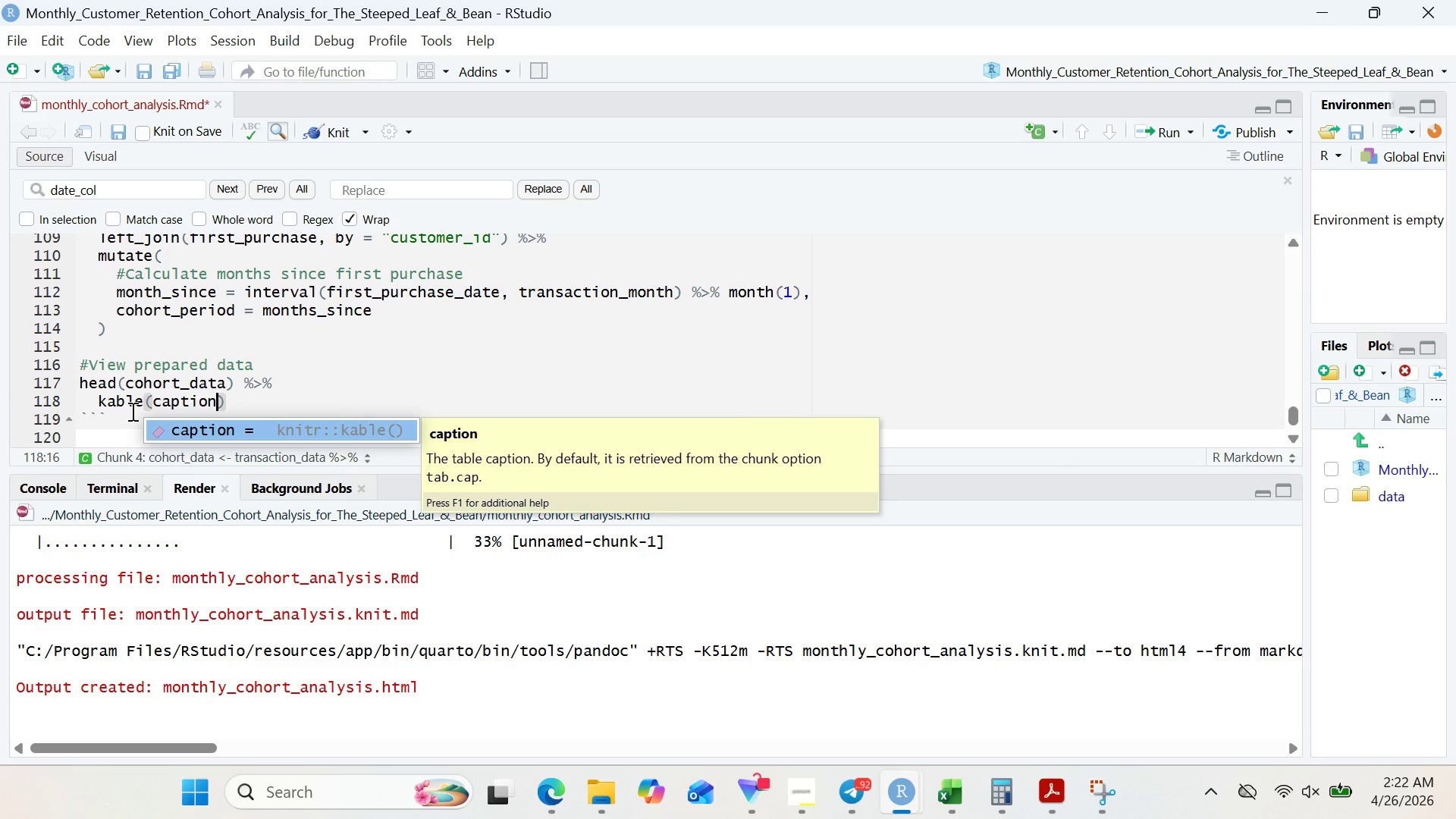 
key(Enter)
 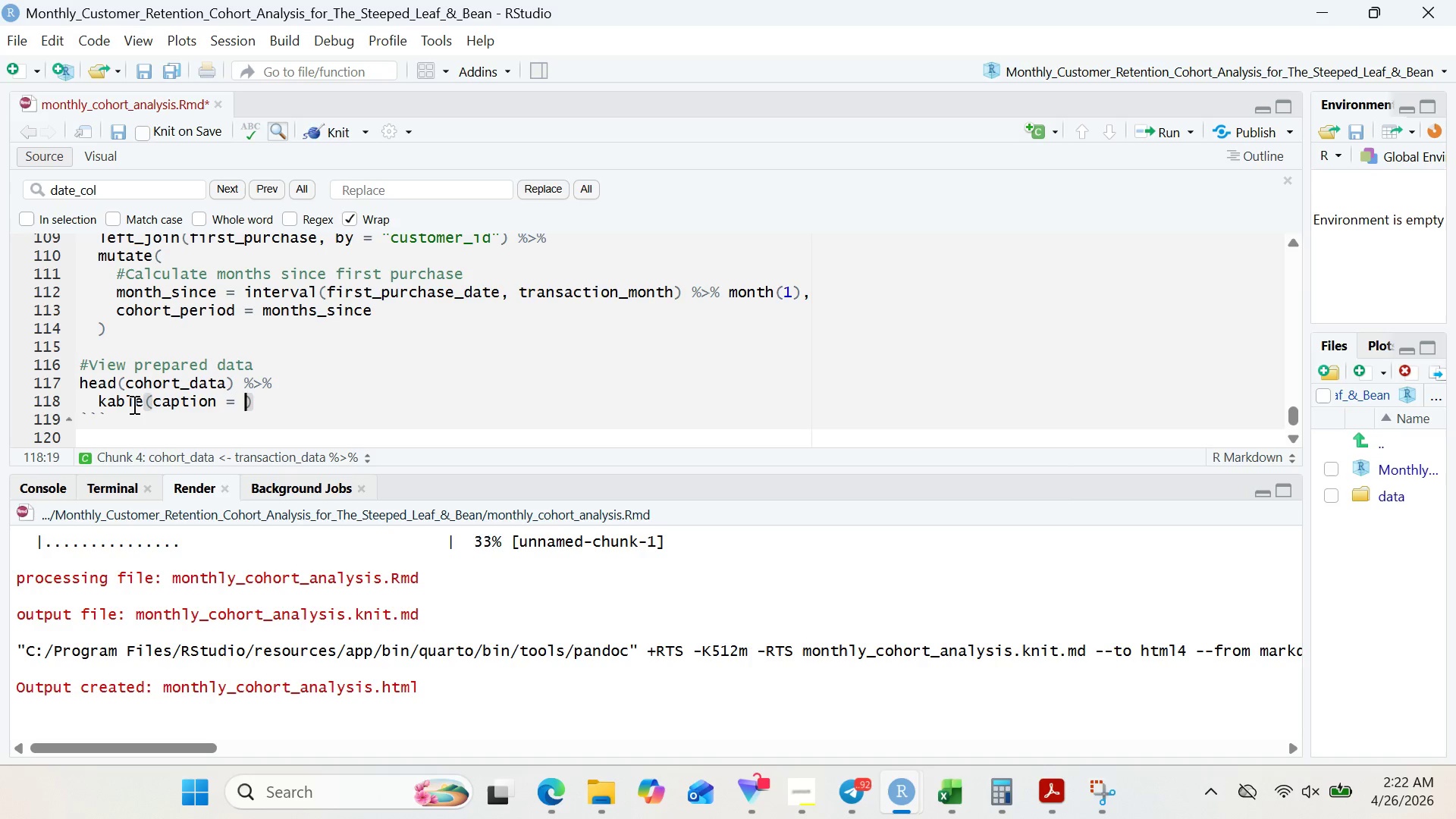 
type("Pr)
 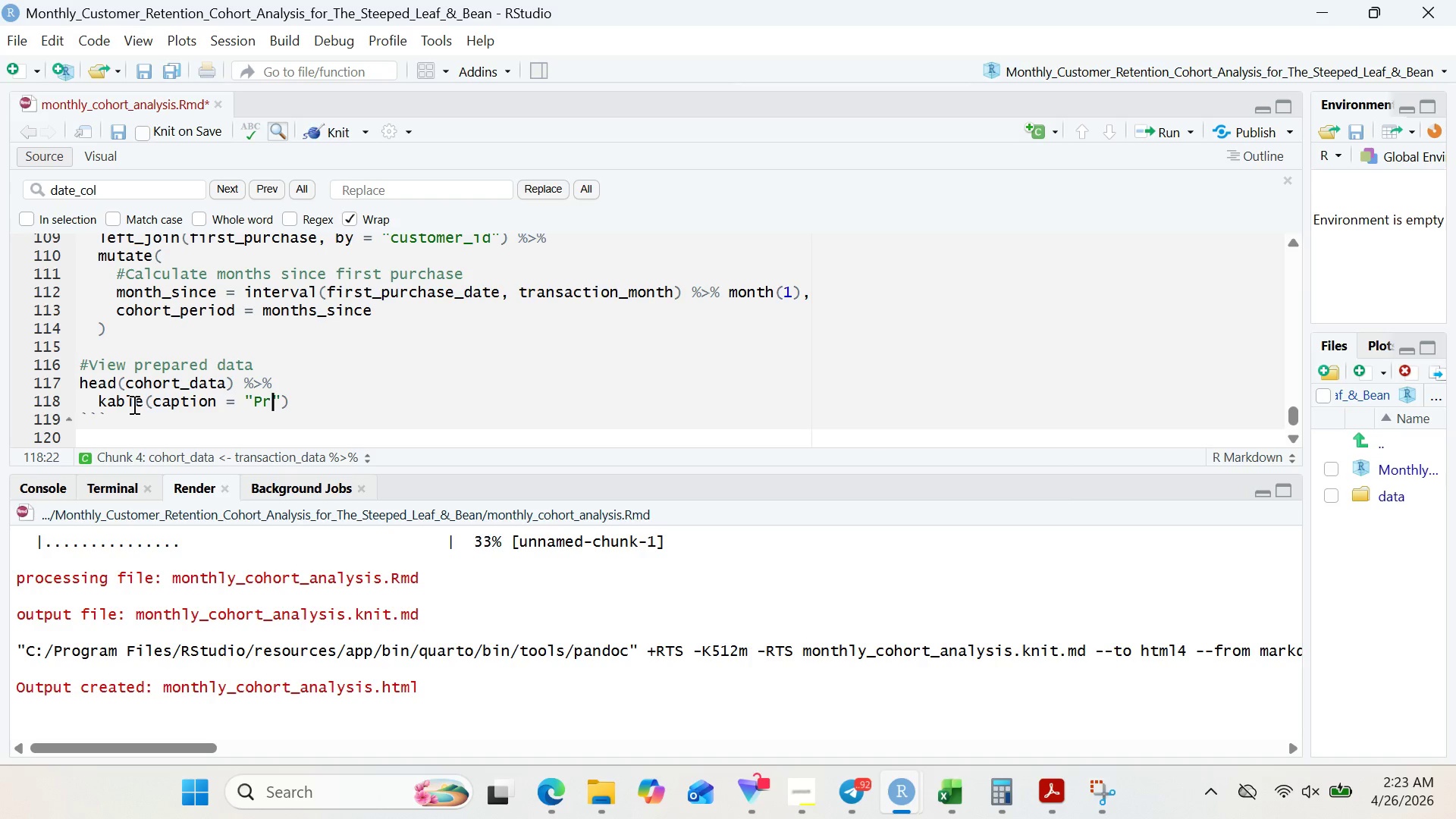 
wait(107.0)
 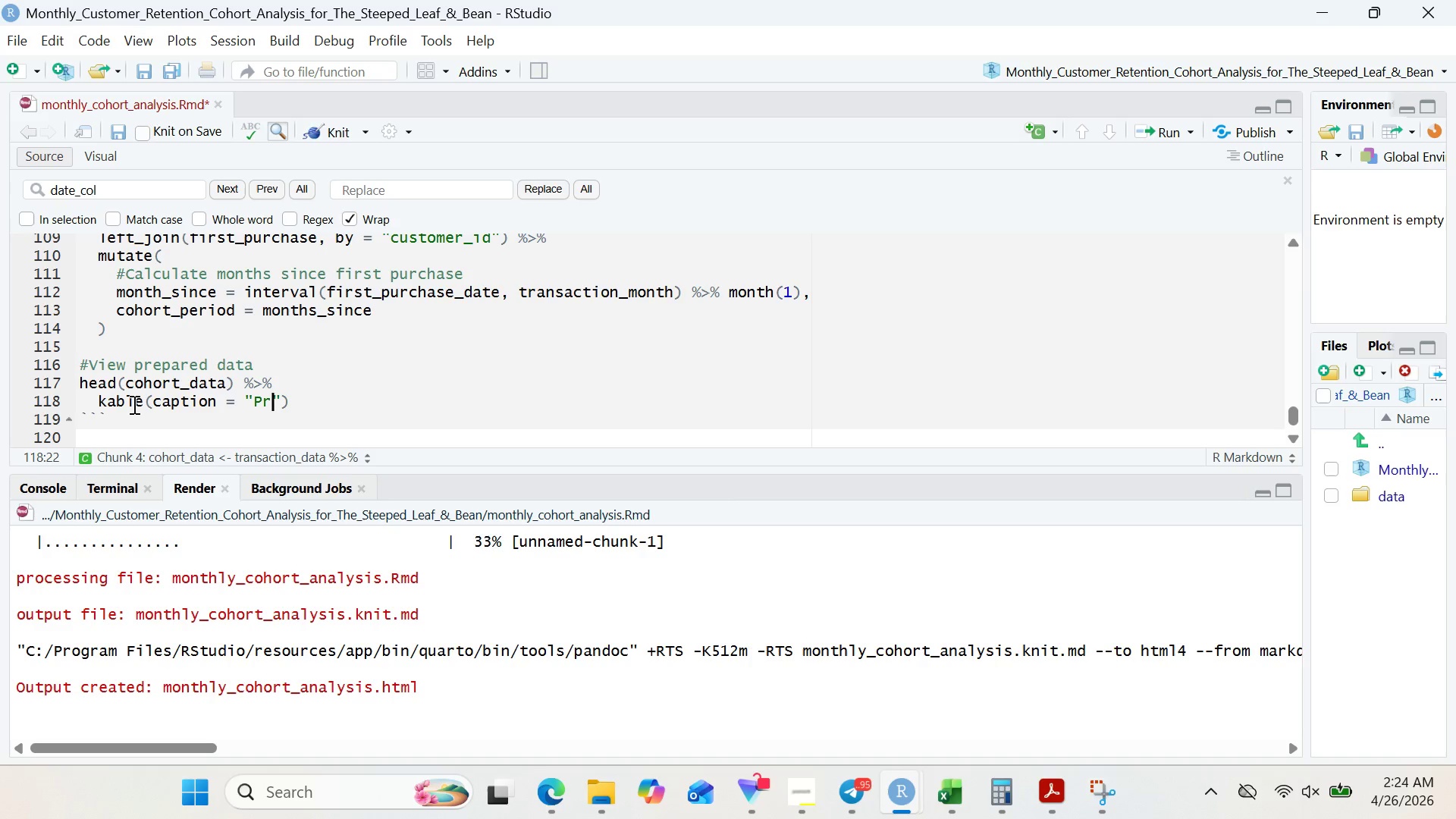 
type(epared Cohort Data)
 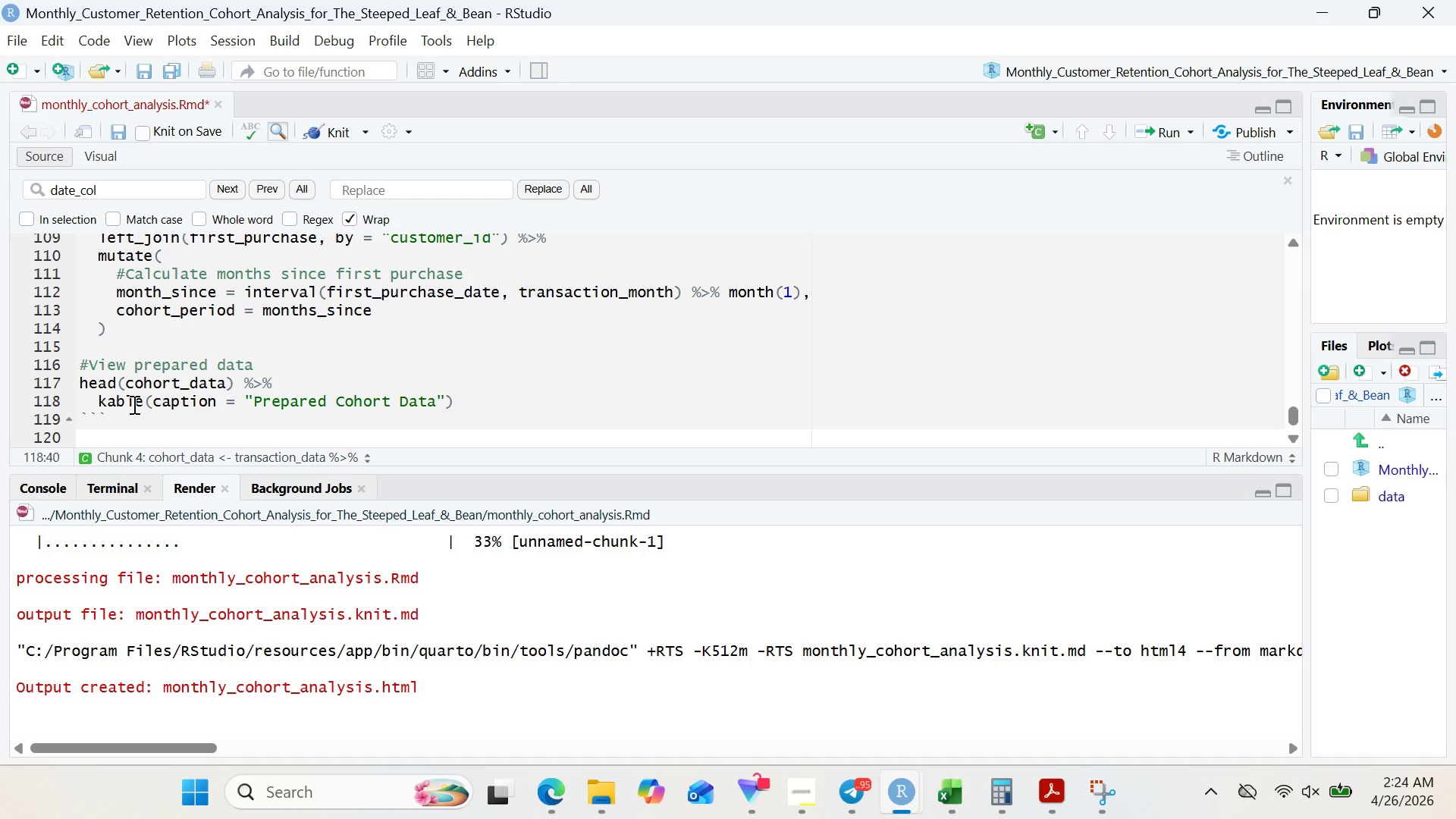 
wait(7.7)
 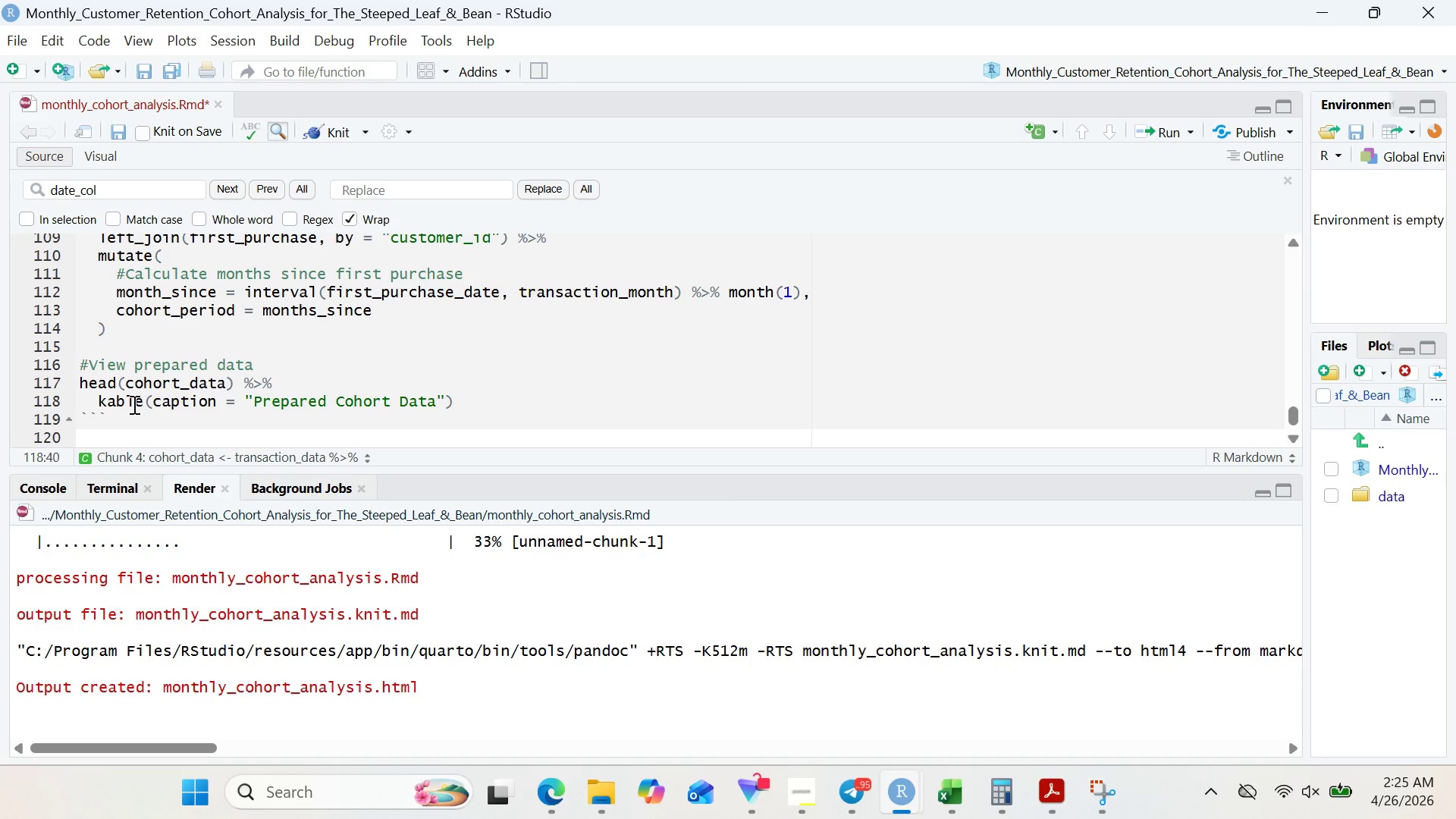 
key(ArrowRight)
 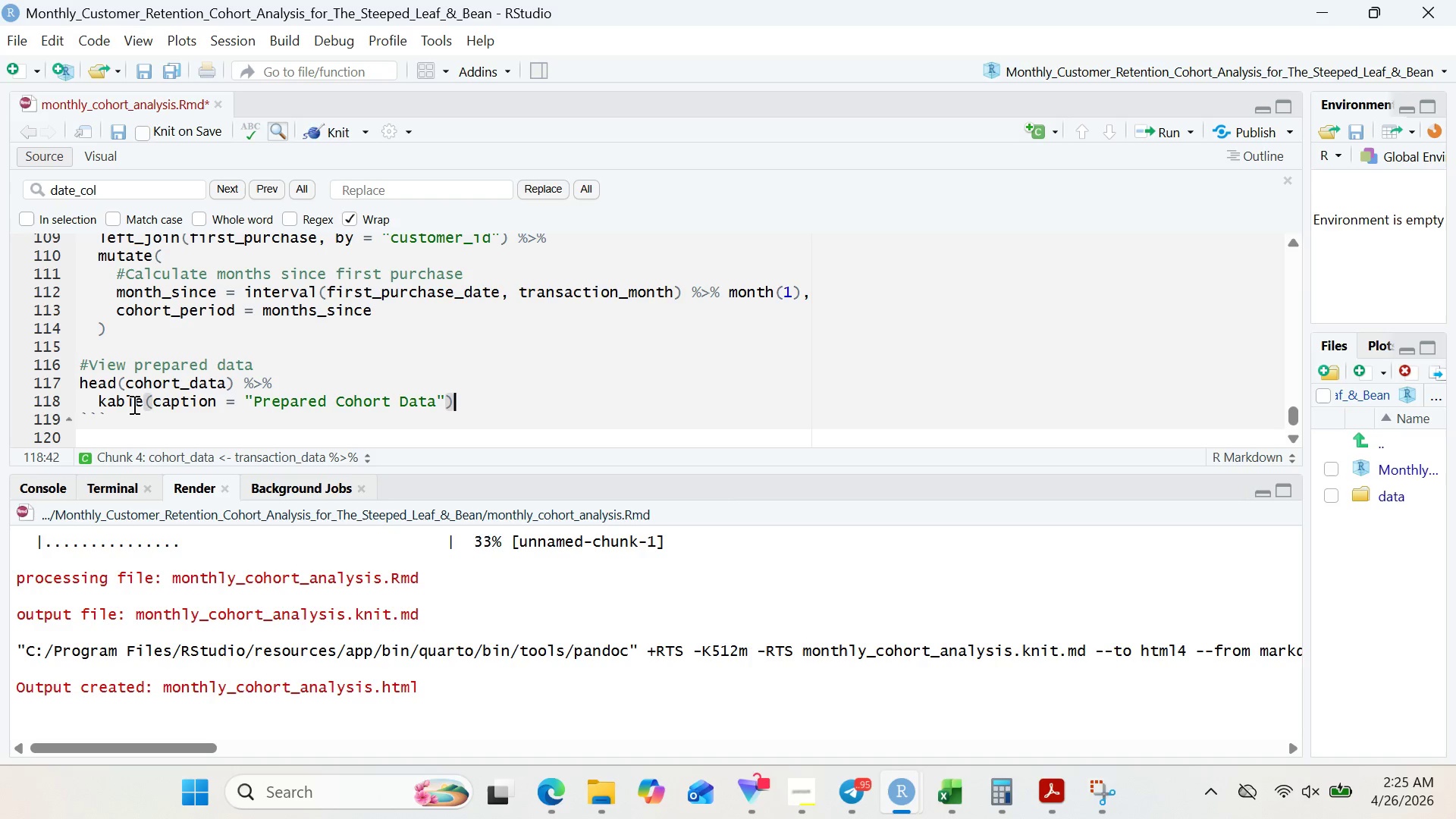 
key(ArrowRight)
 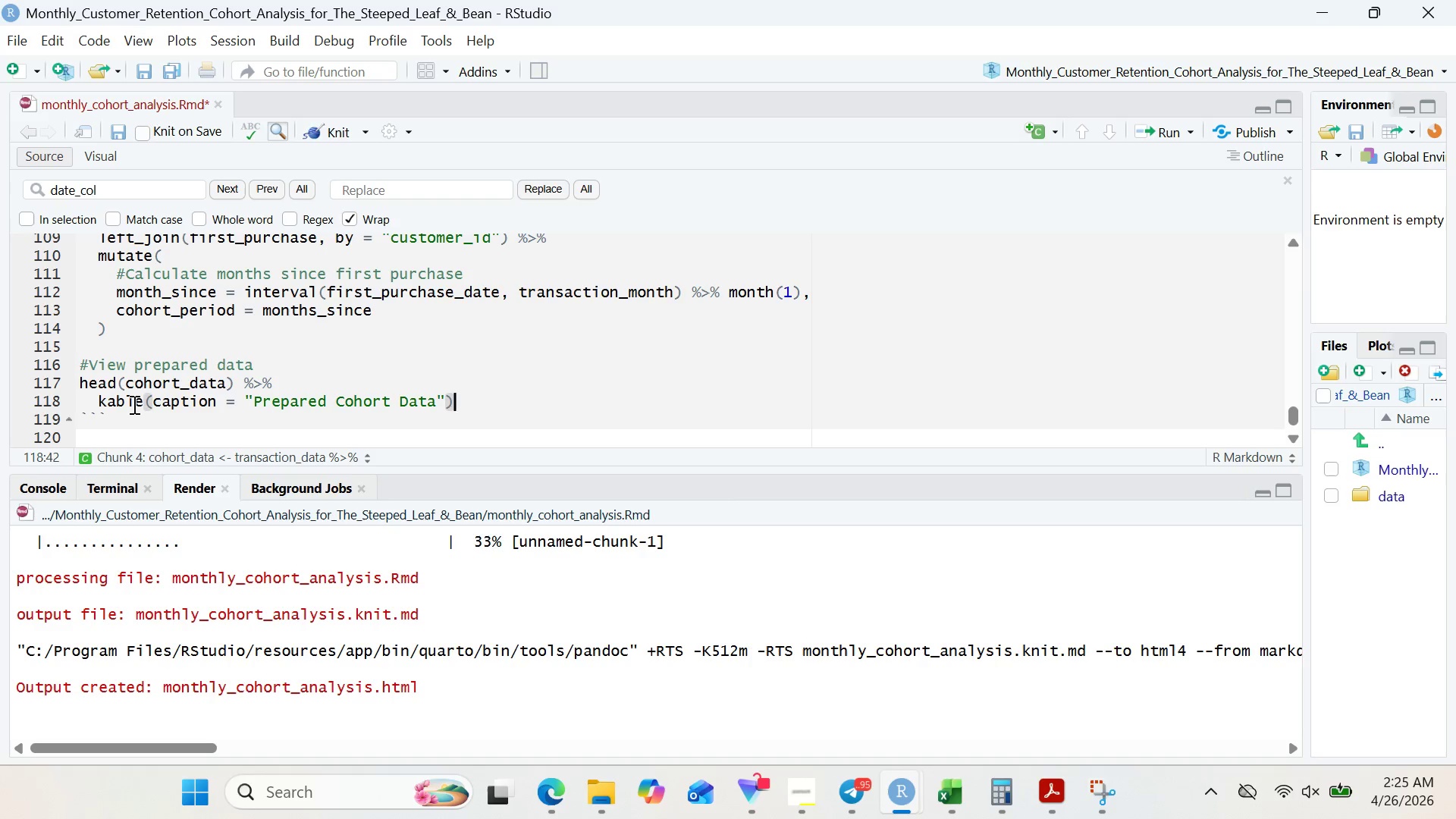 
key(Shift+5)
 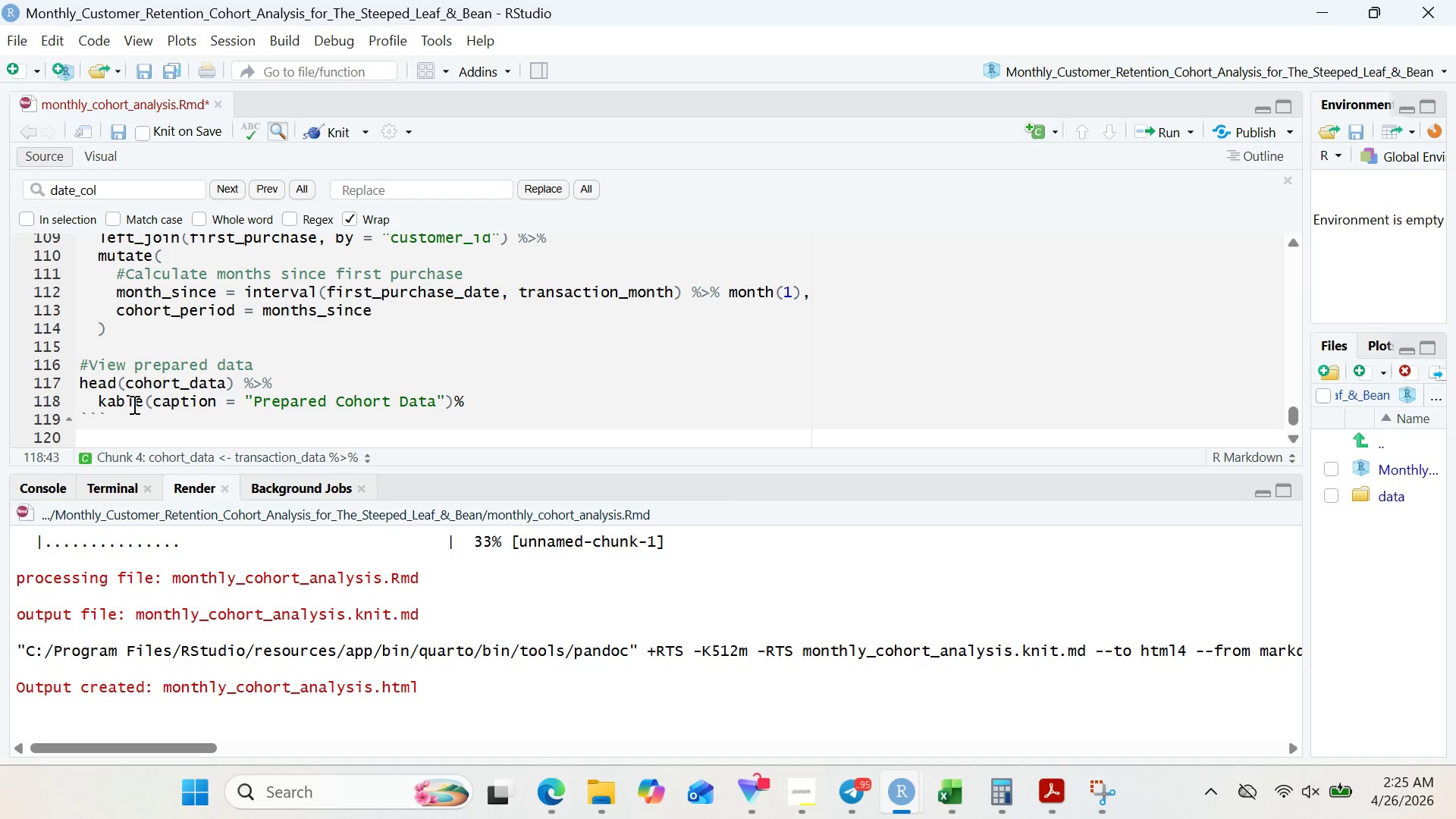 
key(Shift+Period)
 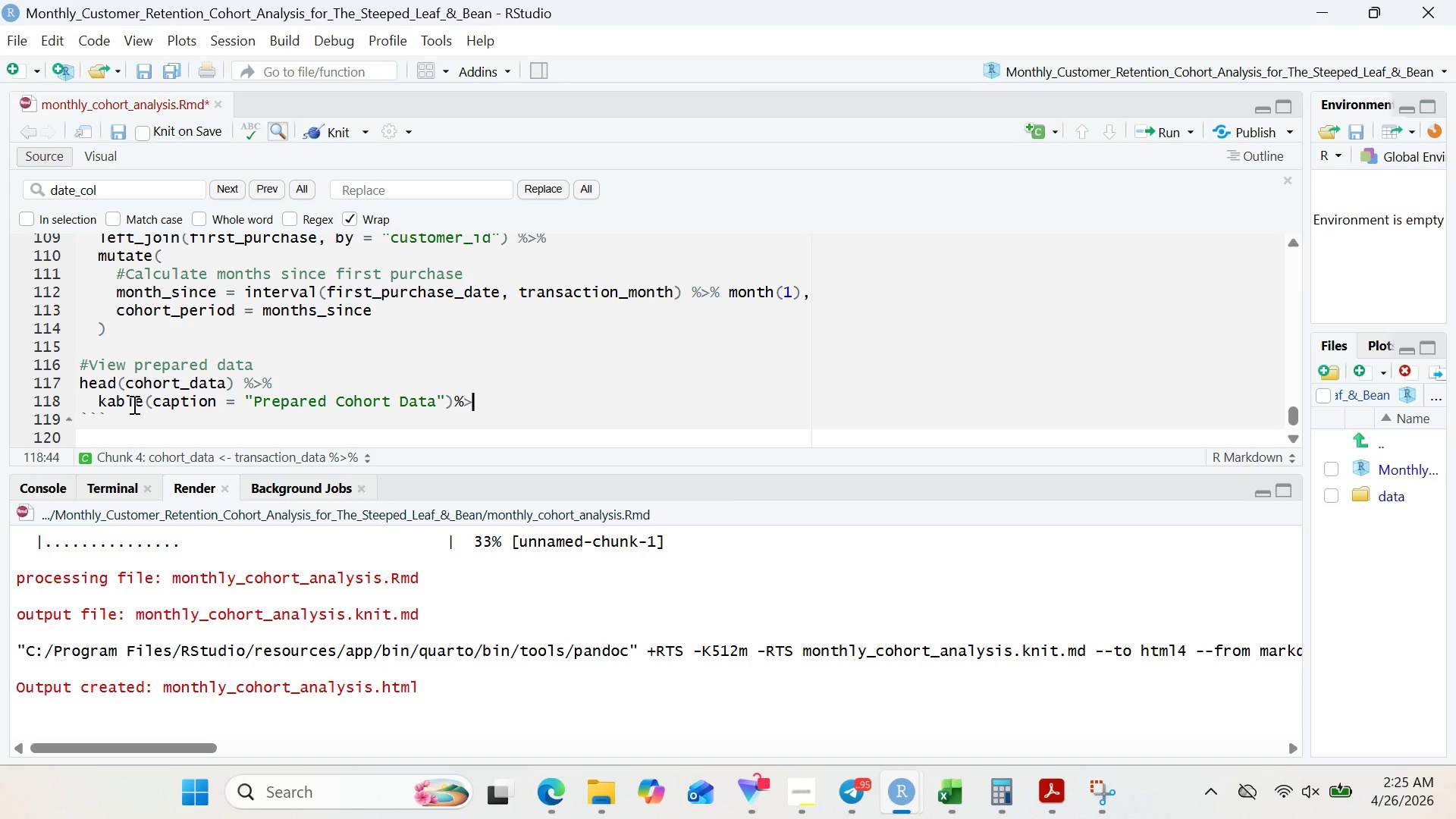 
key(Shift+5)
 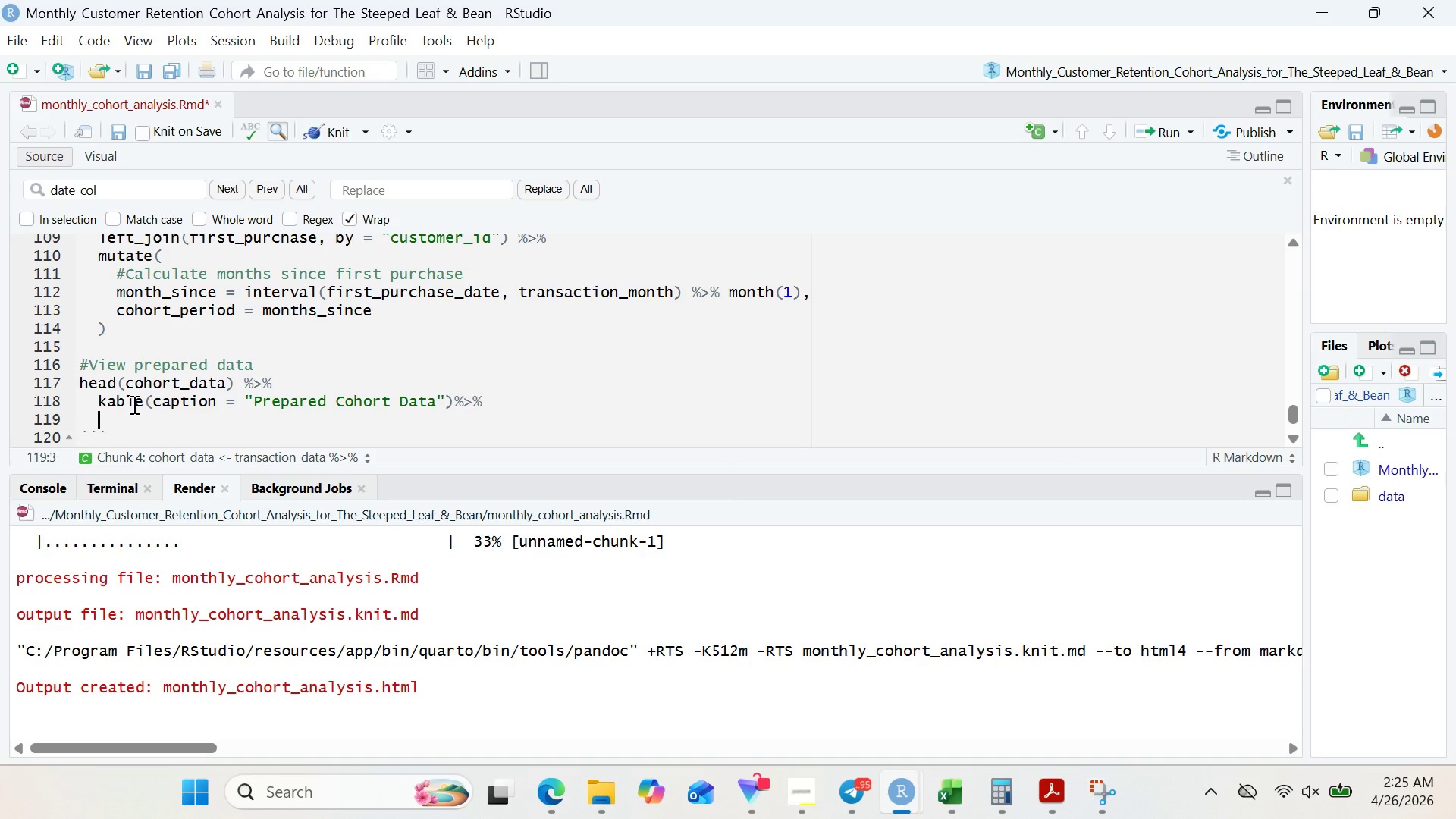 
key(Enter)
 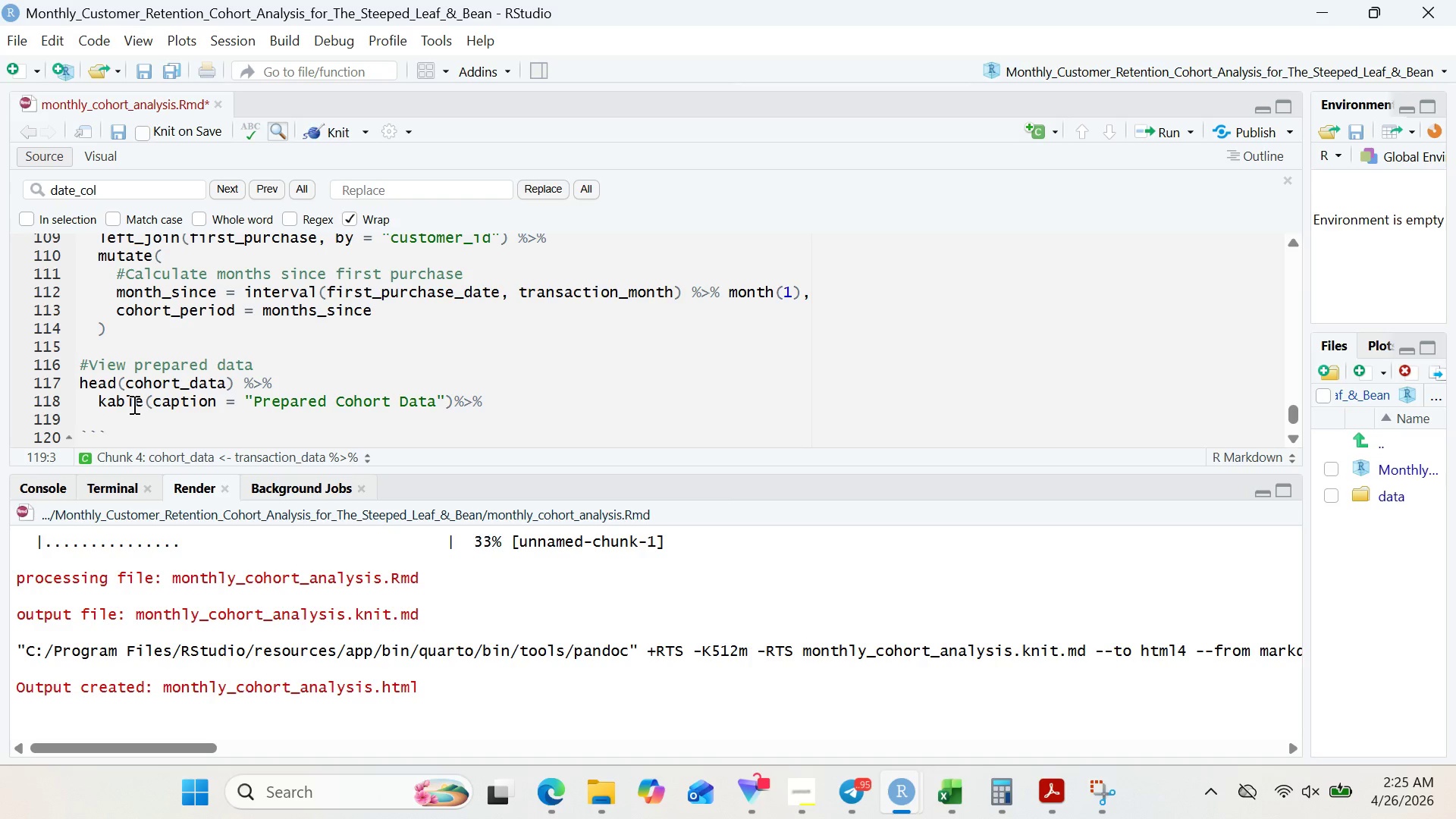 
type(kable_st)
 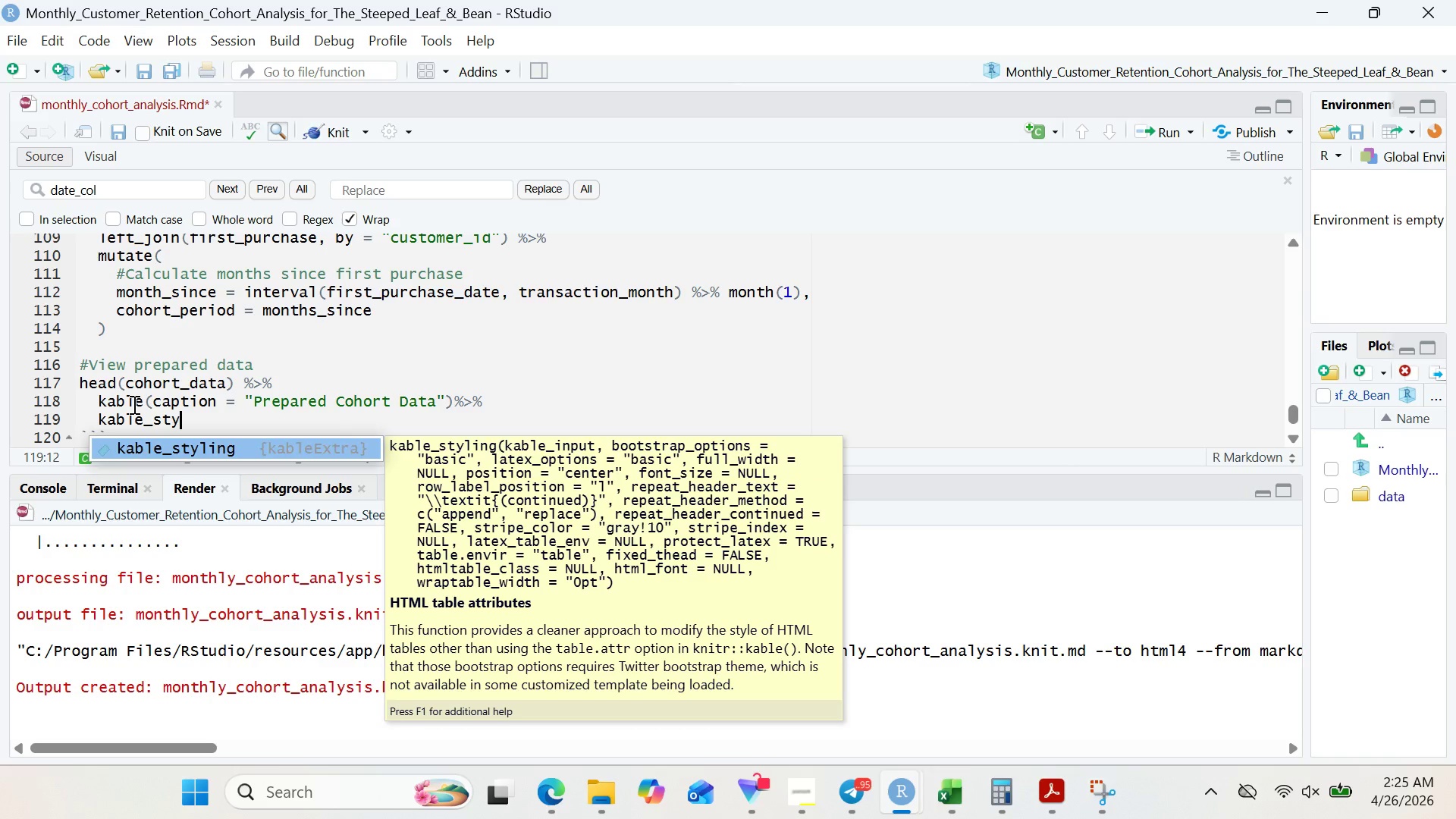 
 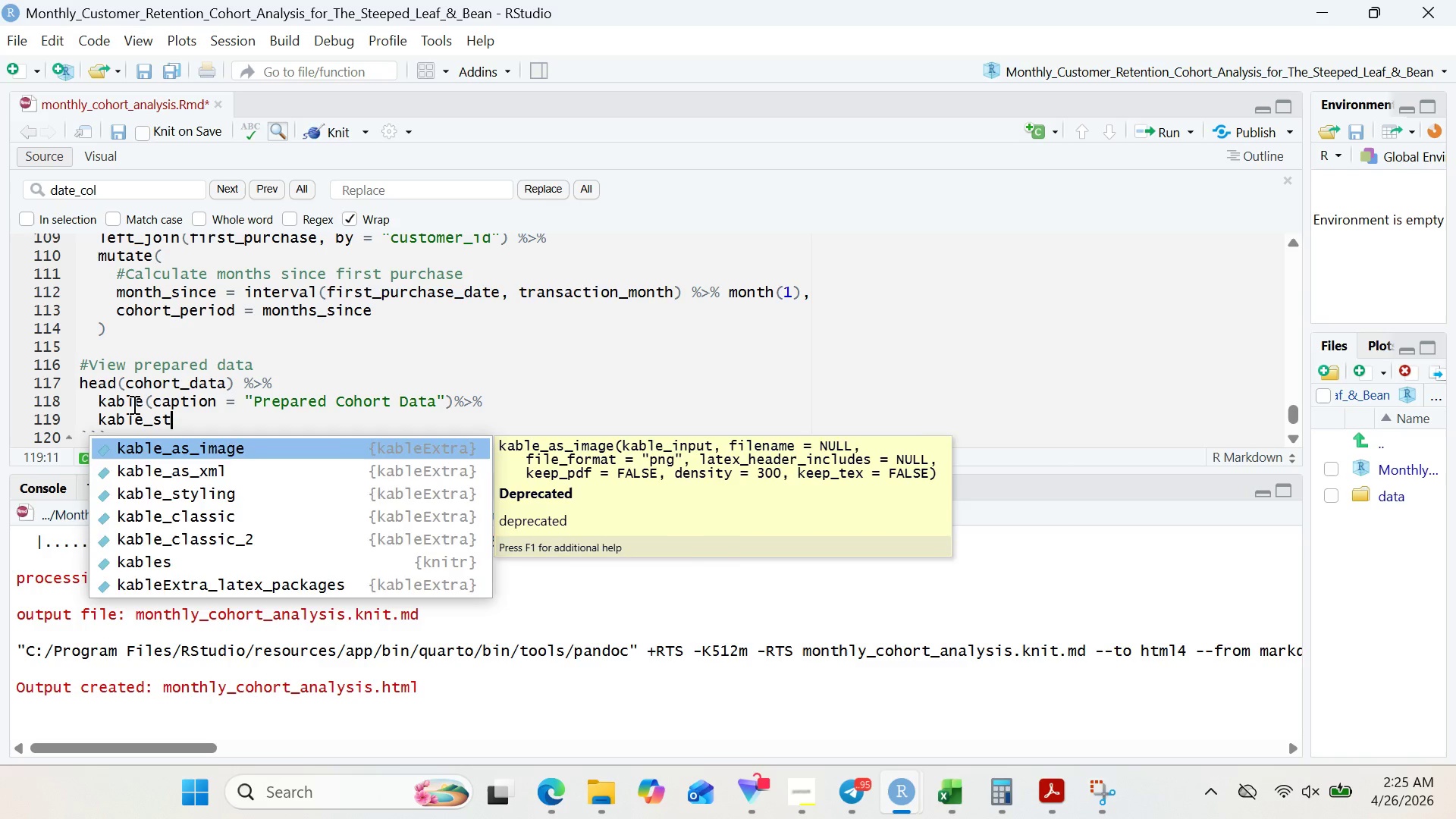 
hold_key(key=Y, duration=0.44)
 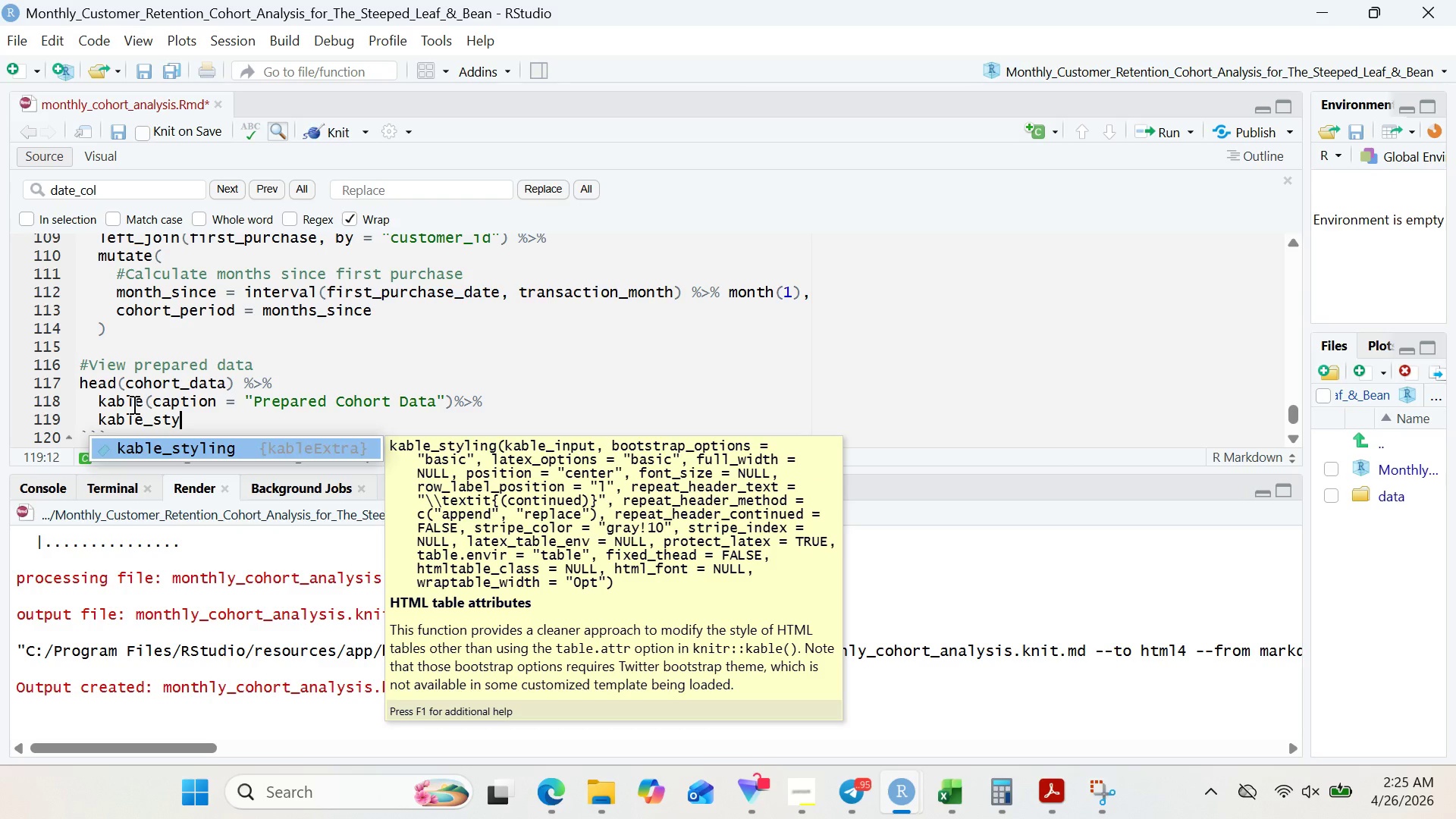 
key(Enter)
 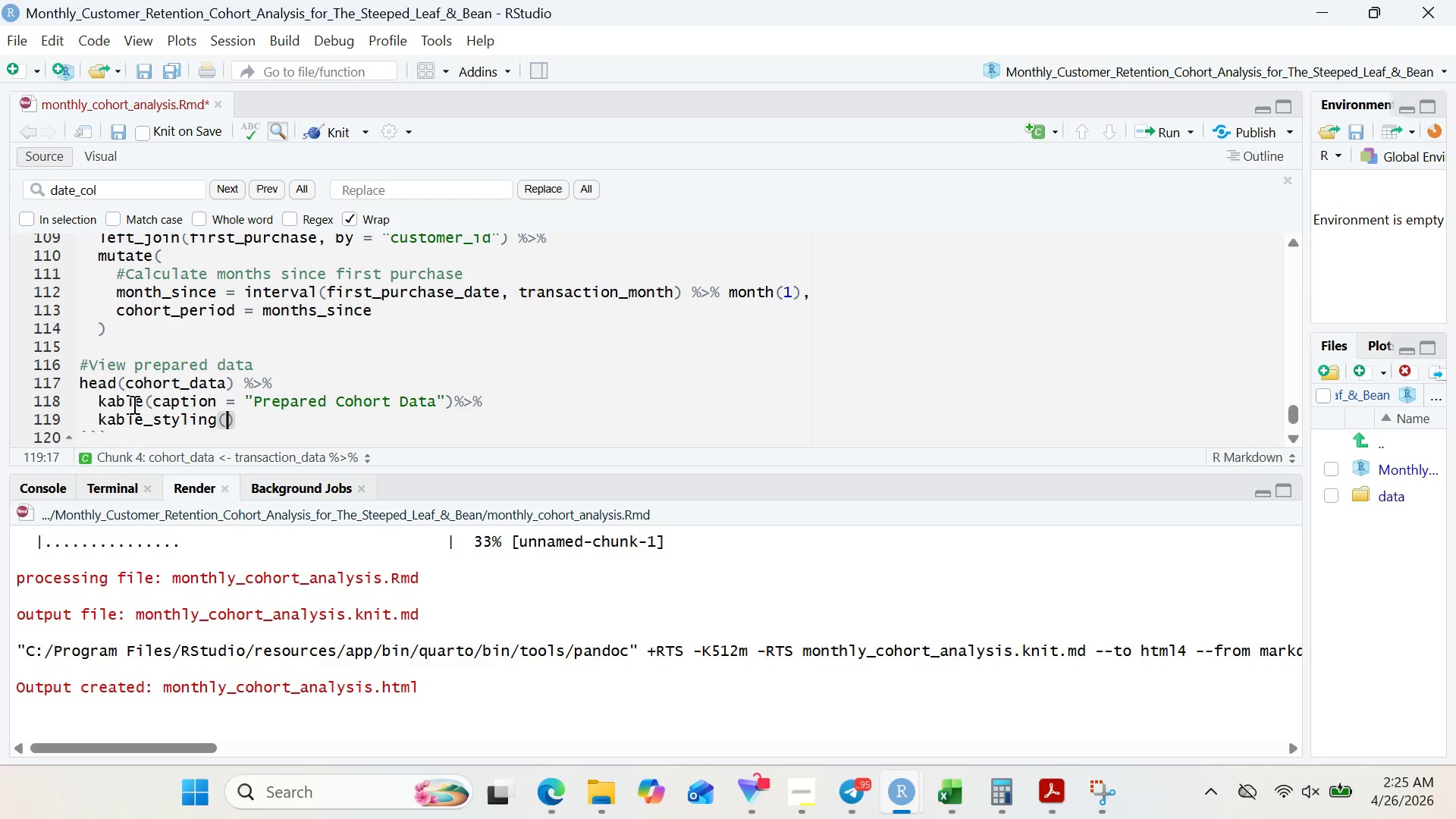 
wait(9.38)
 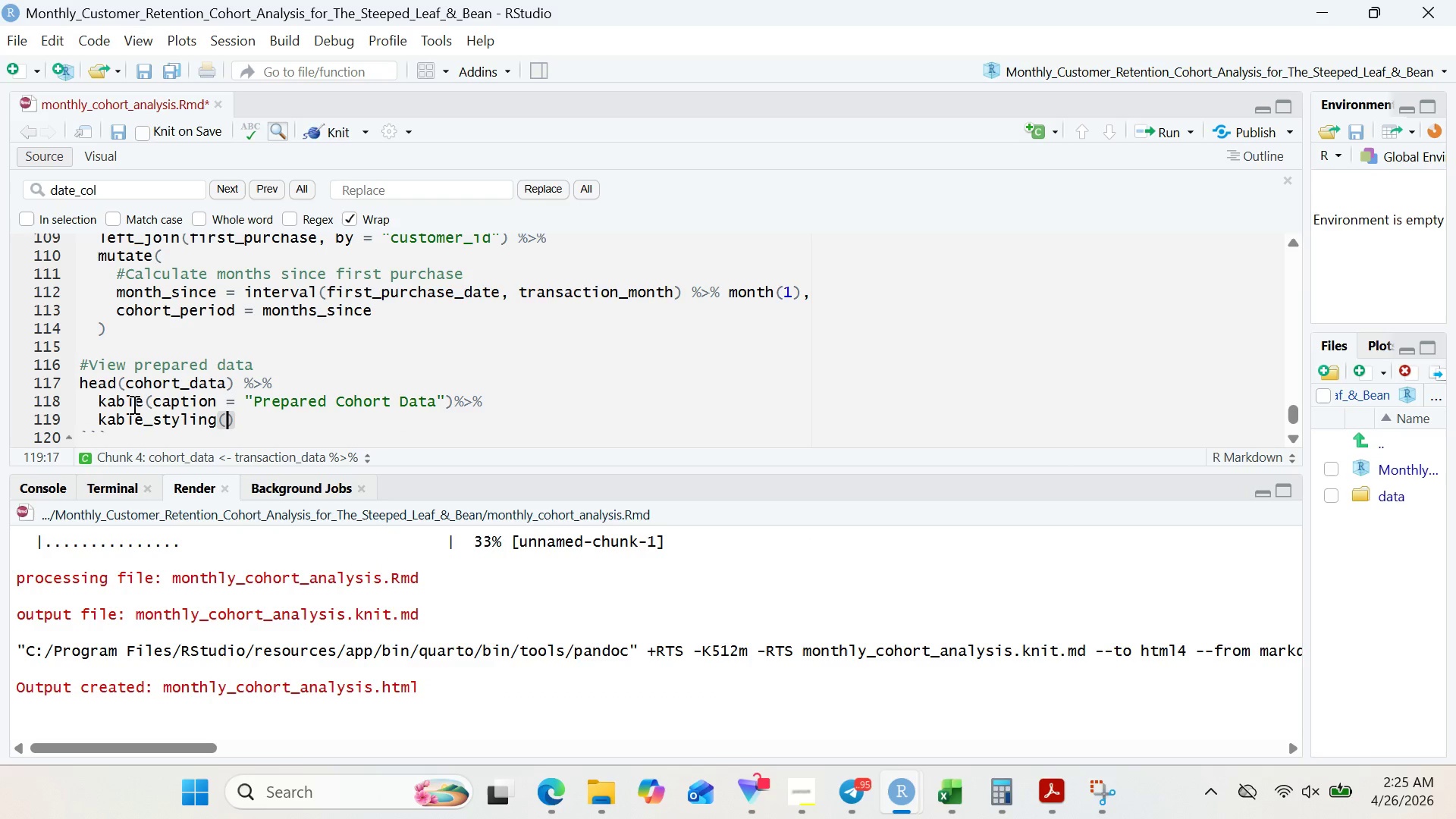 
type(boots)
 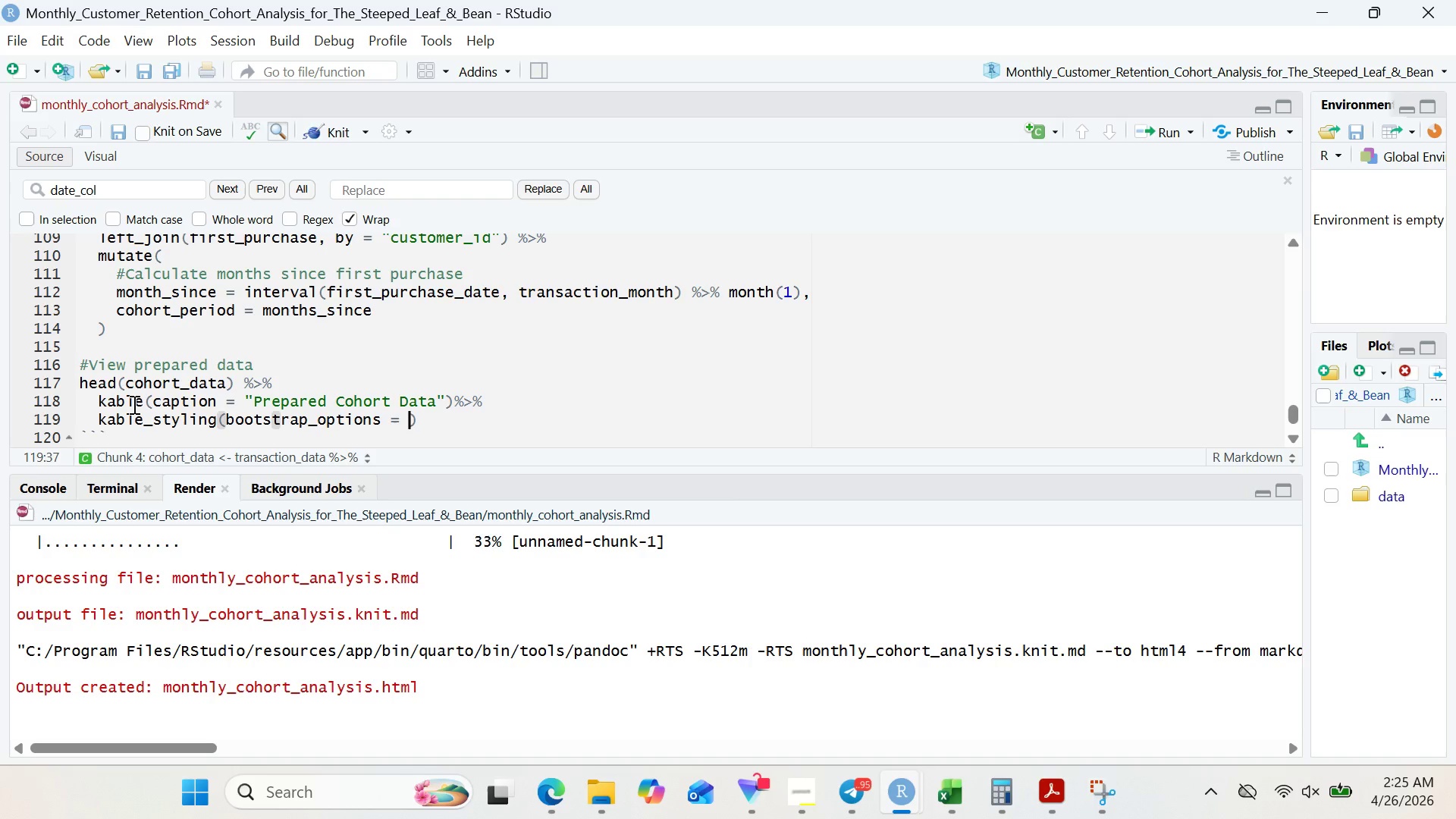 
key(Enter)
 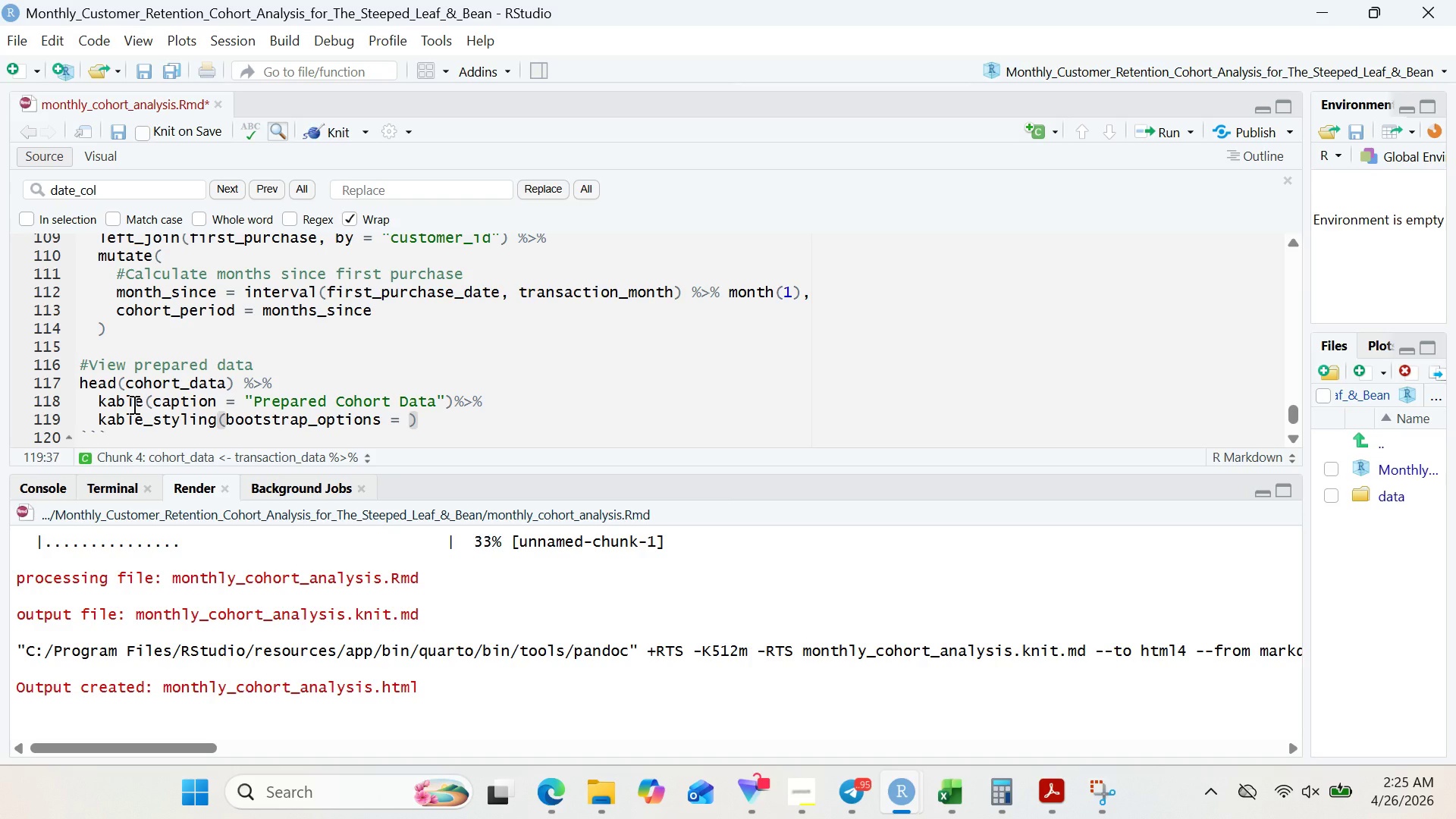 
type(c("striped)
 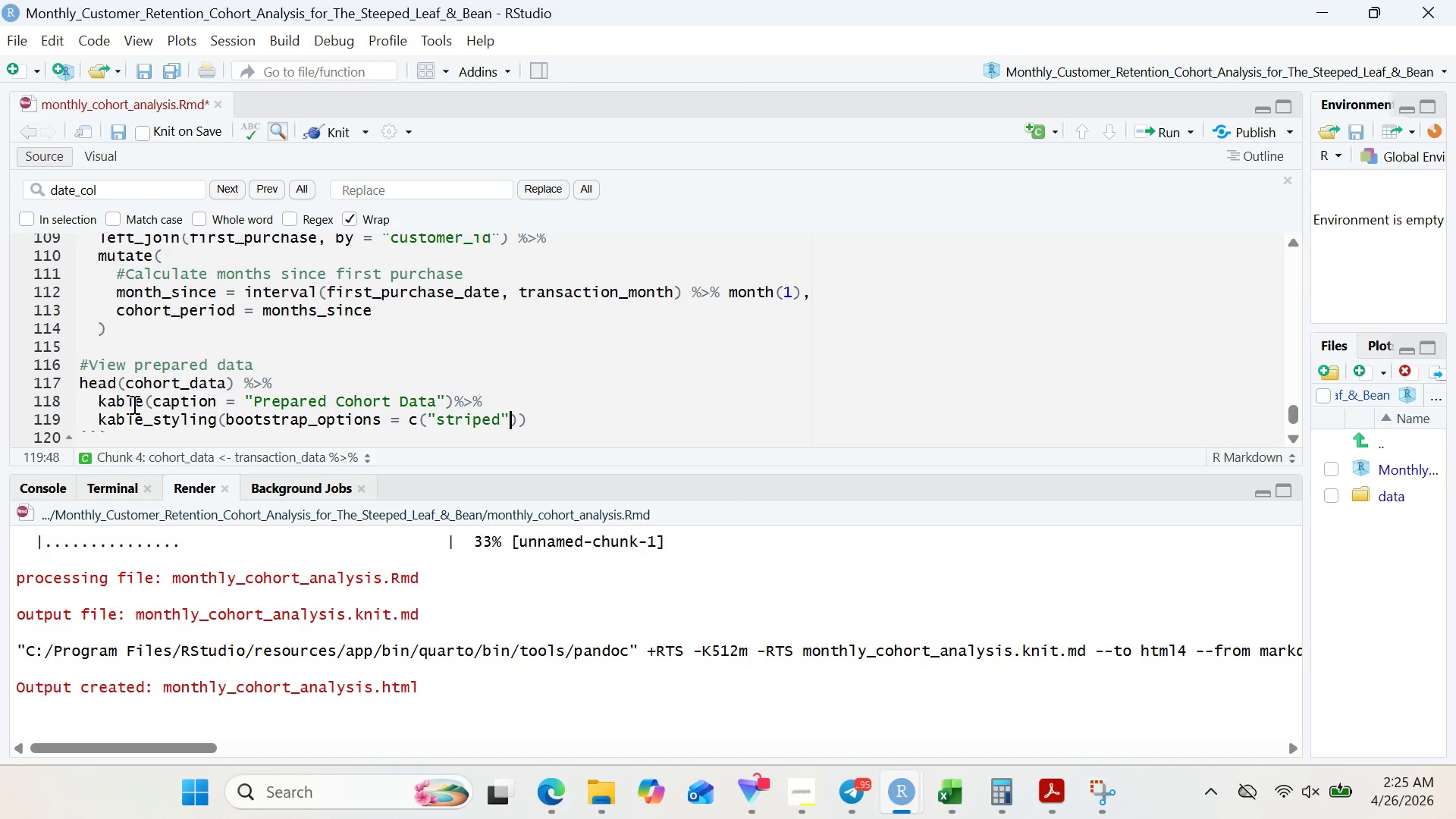 
 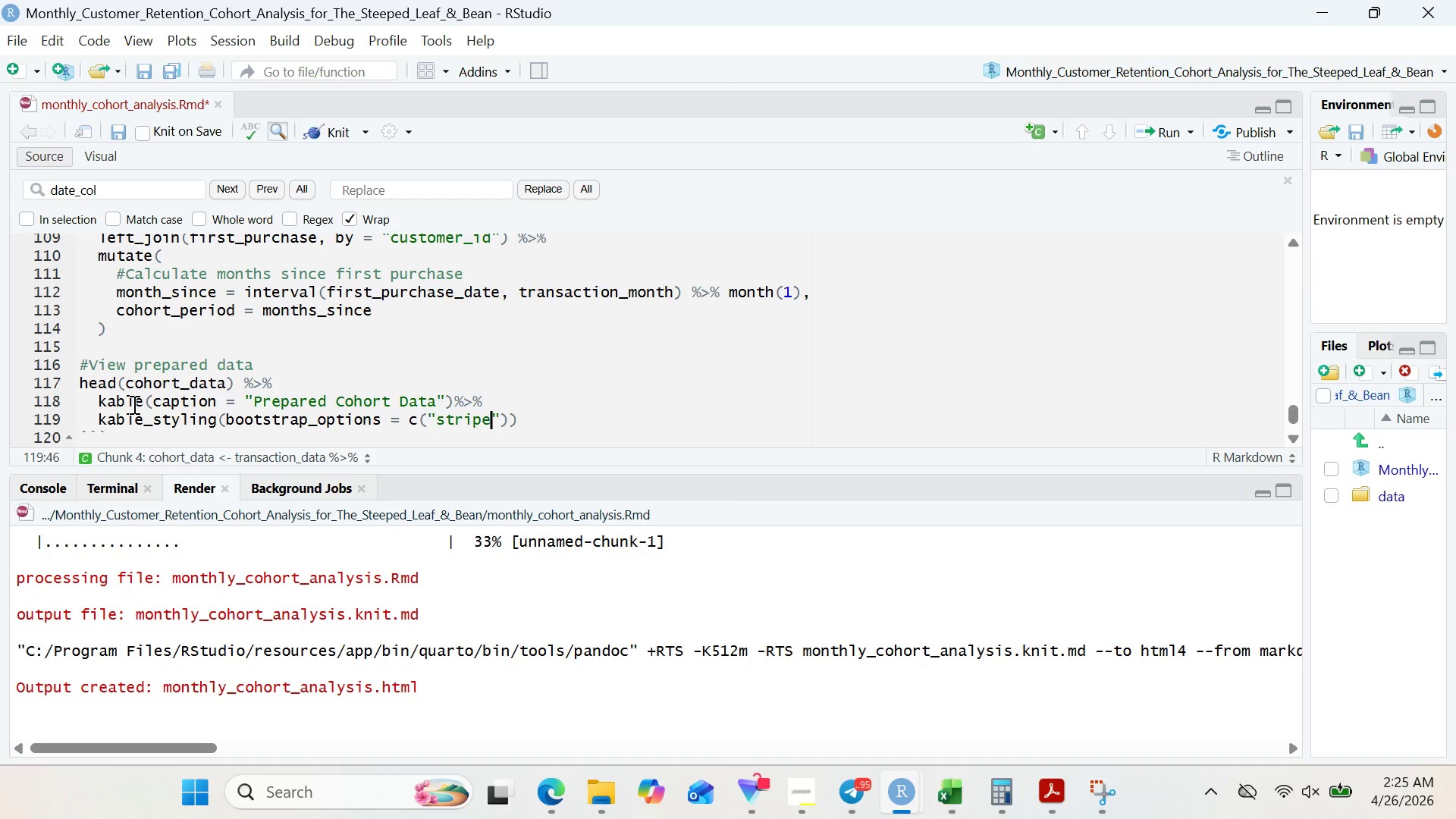 
key(ArrowRight)
 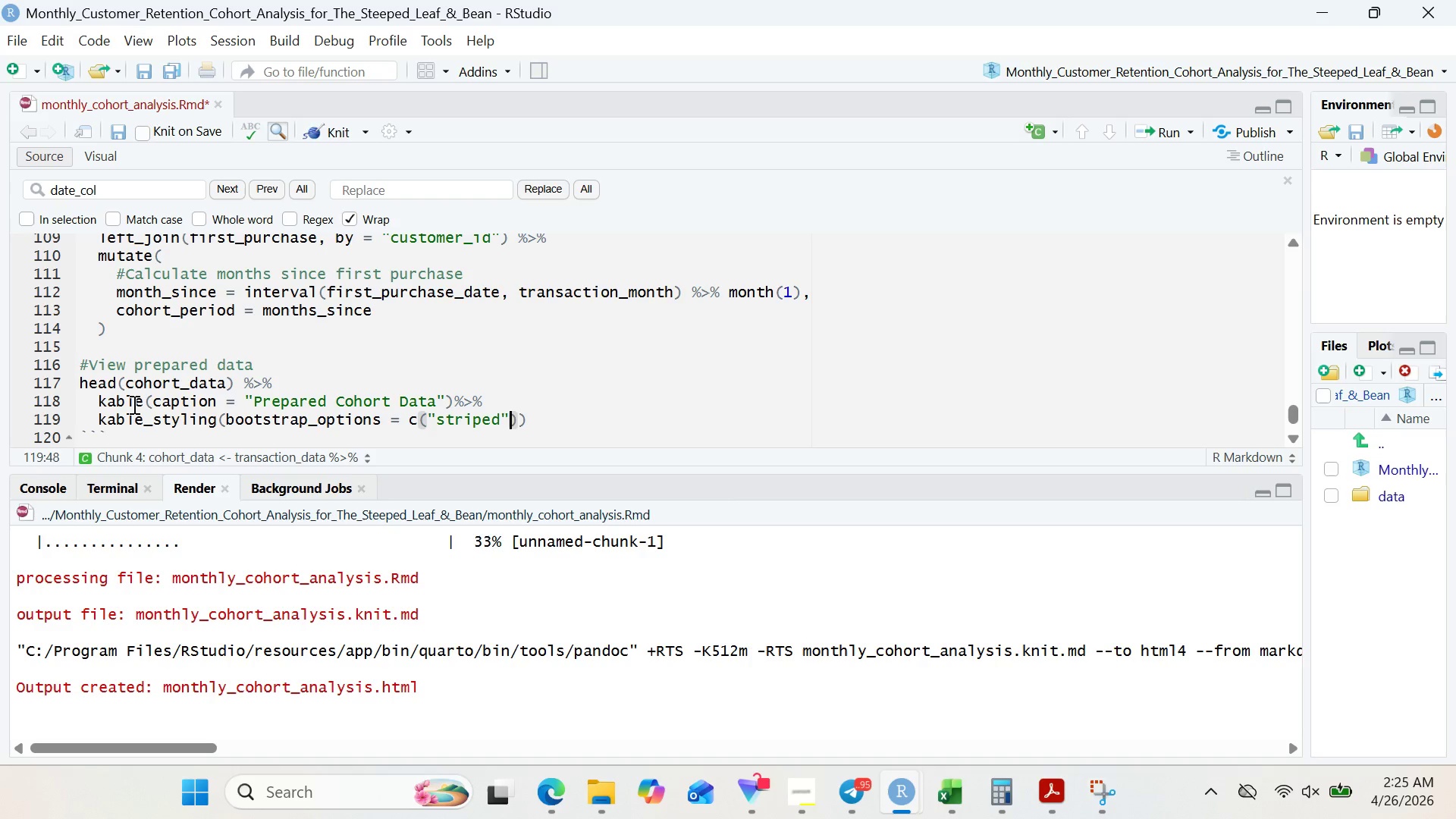 
key(Comma)
 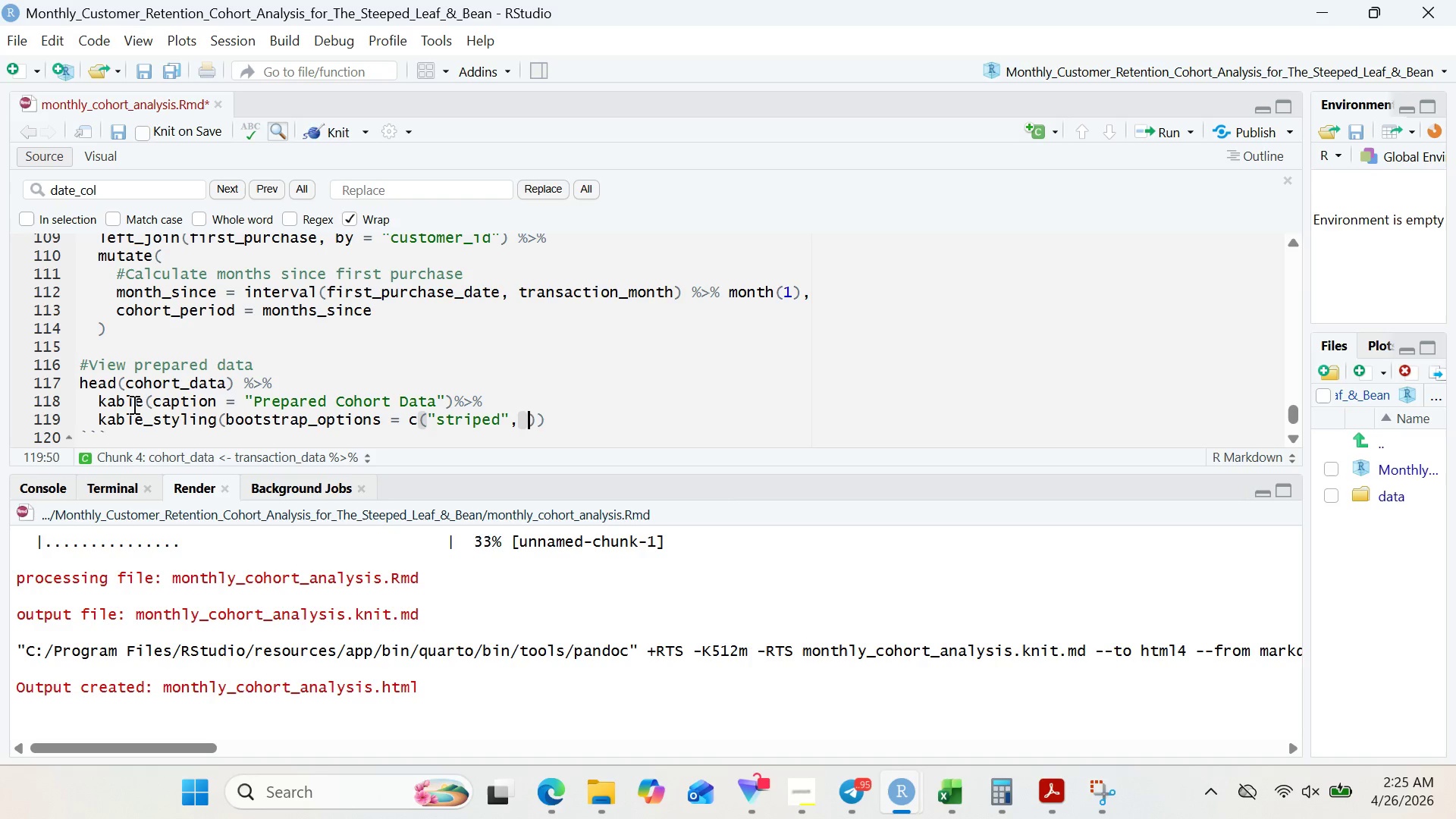 
key(Space)
 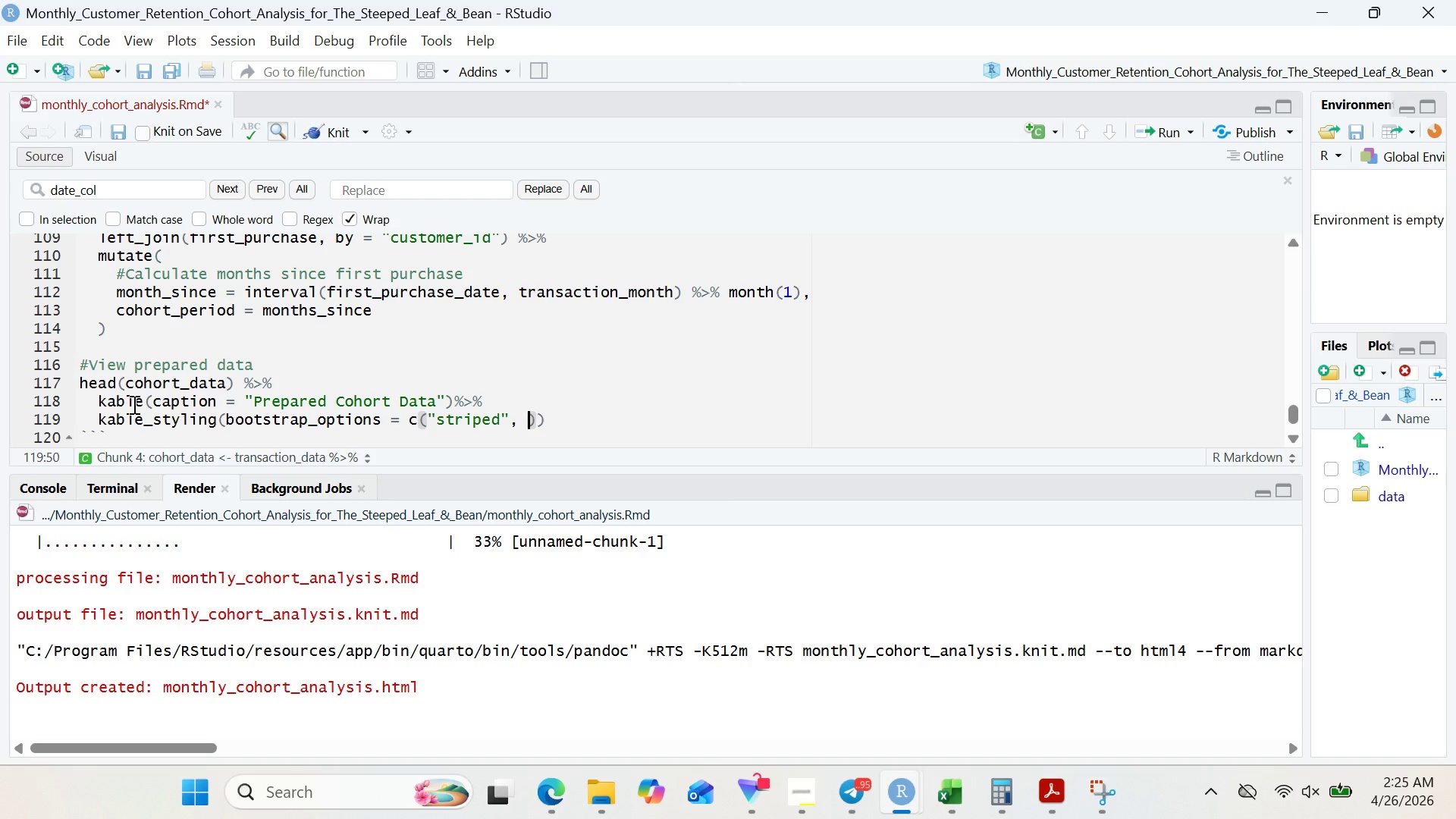 
key(Shift+Quote)
 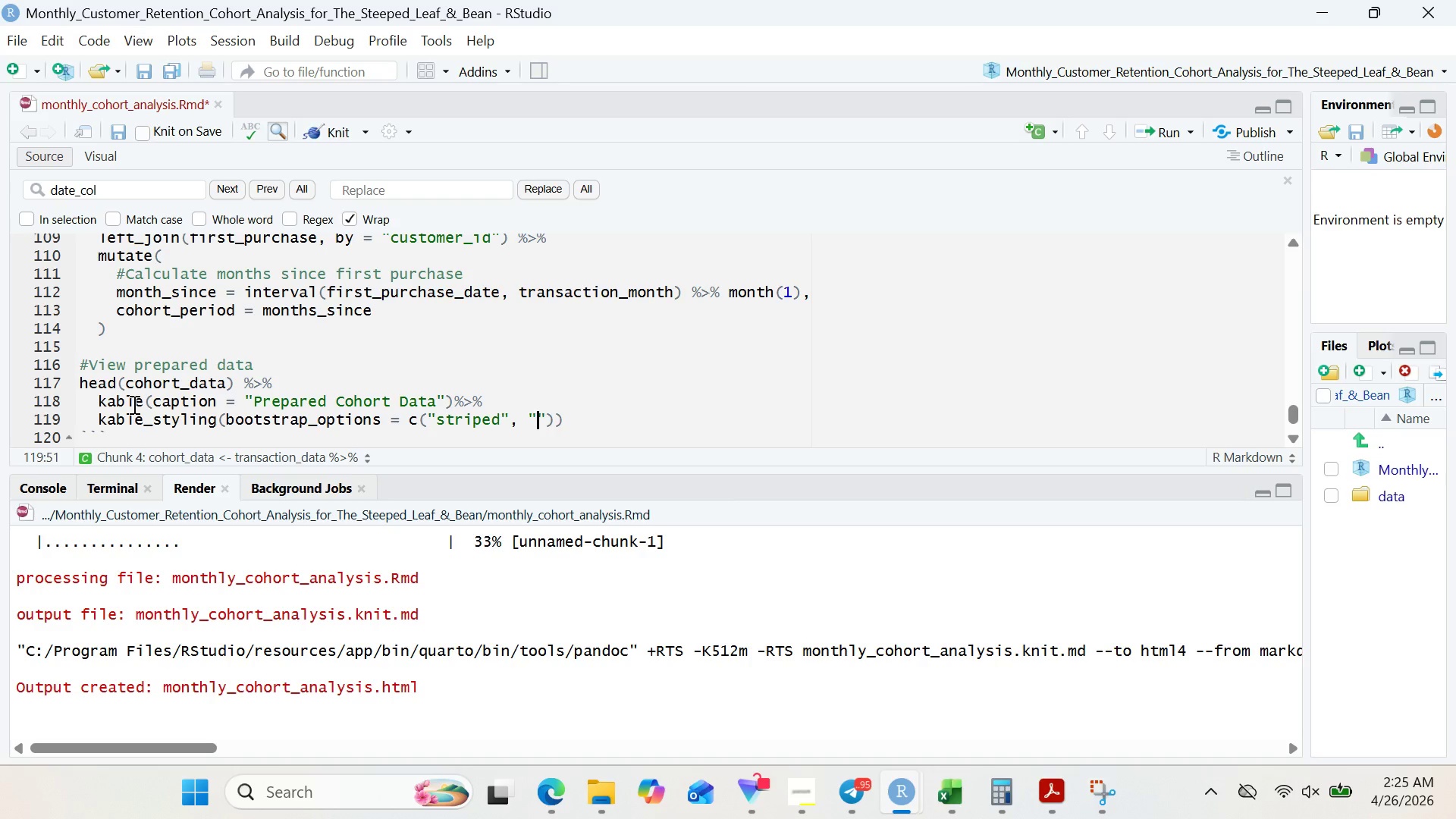 
wait(13.36)
 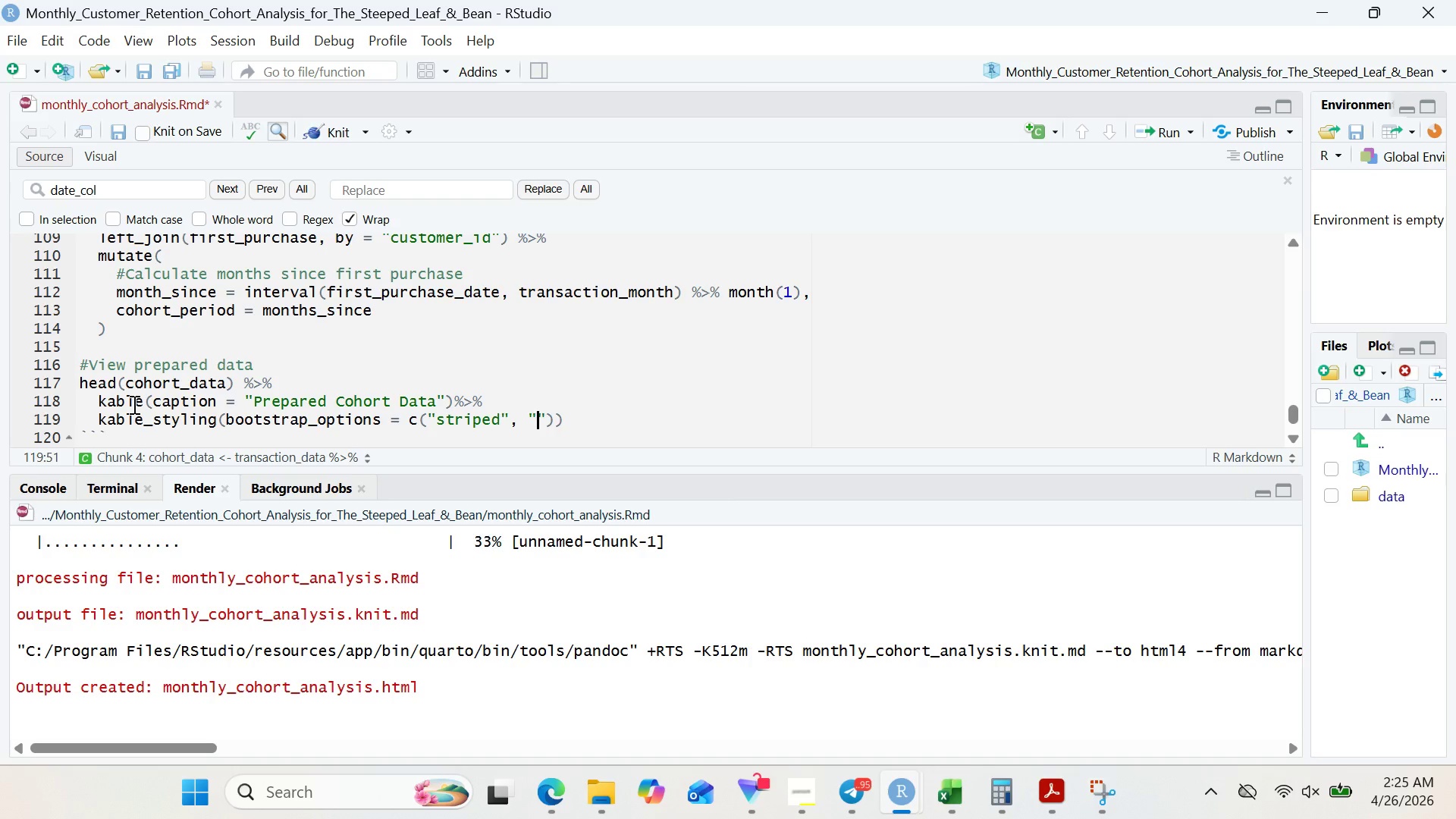 
type(hover)
 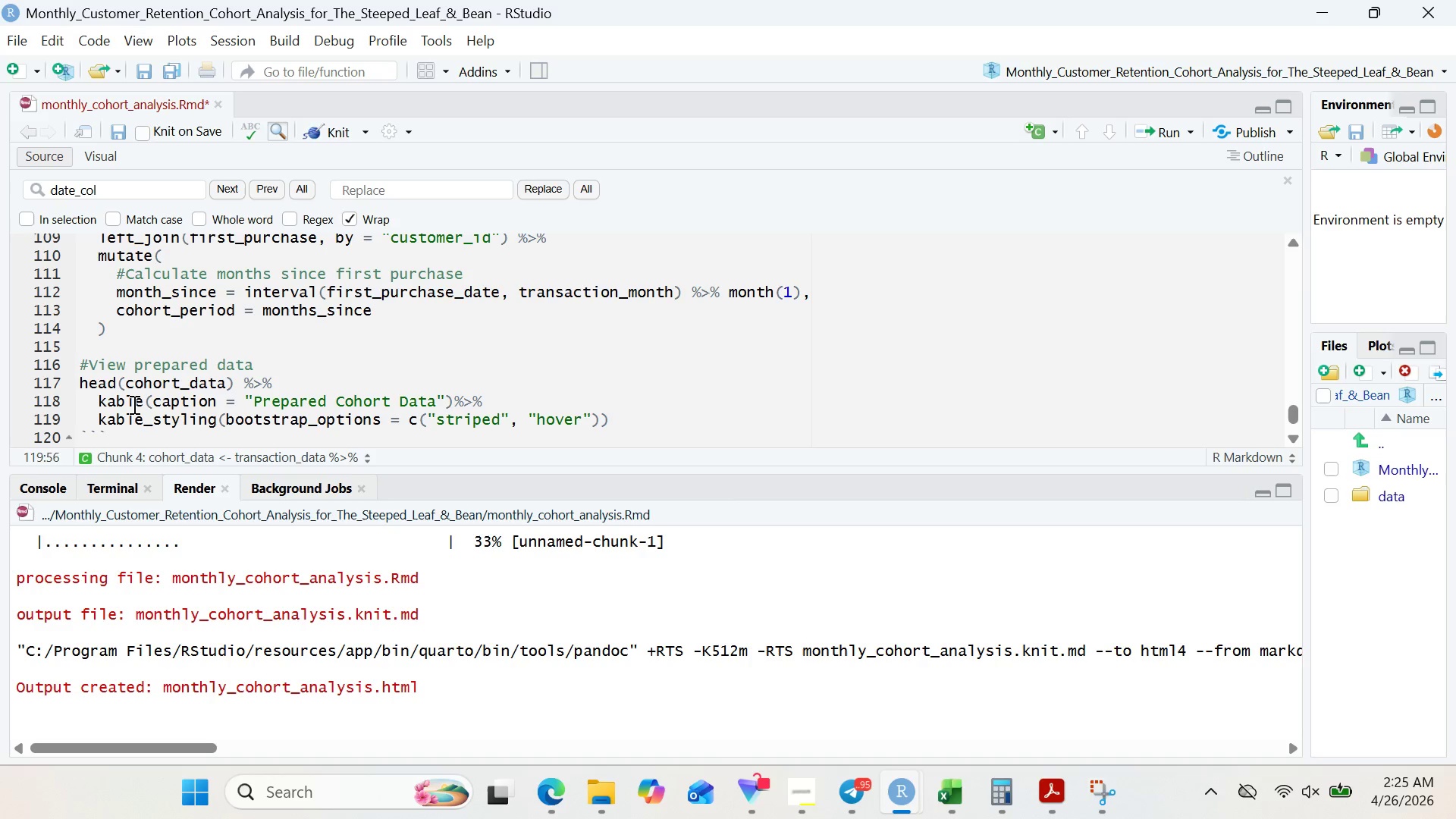 
key(ArrowRight)
 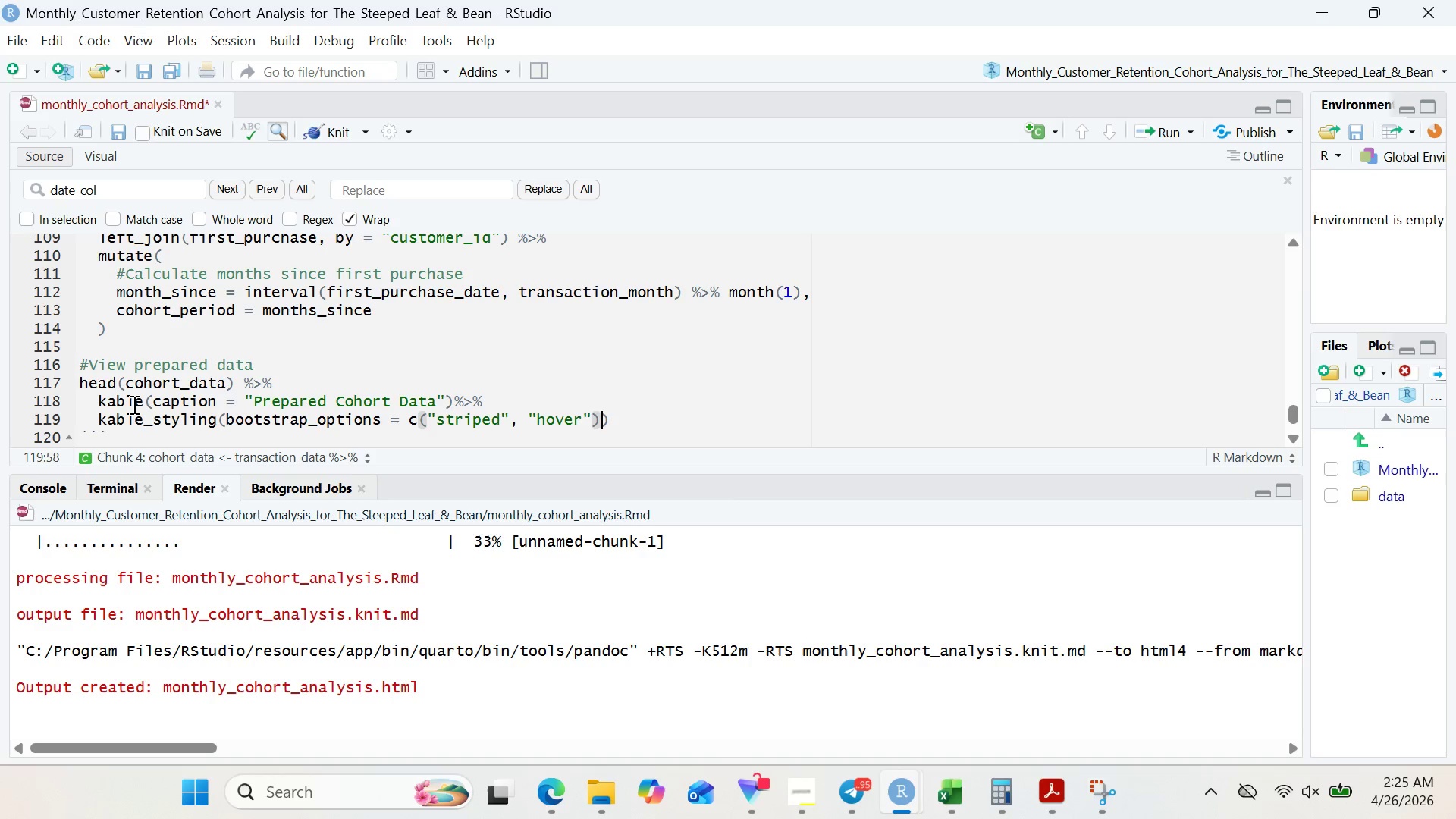 
key(ArrowRight)
 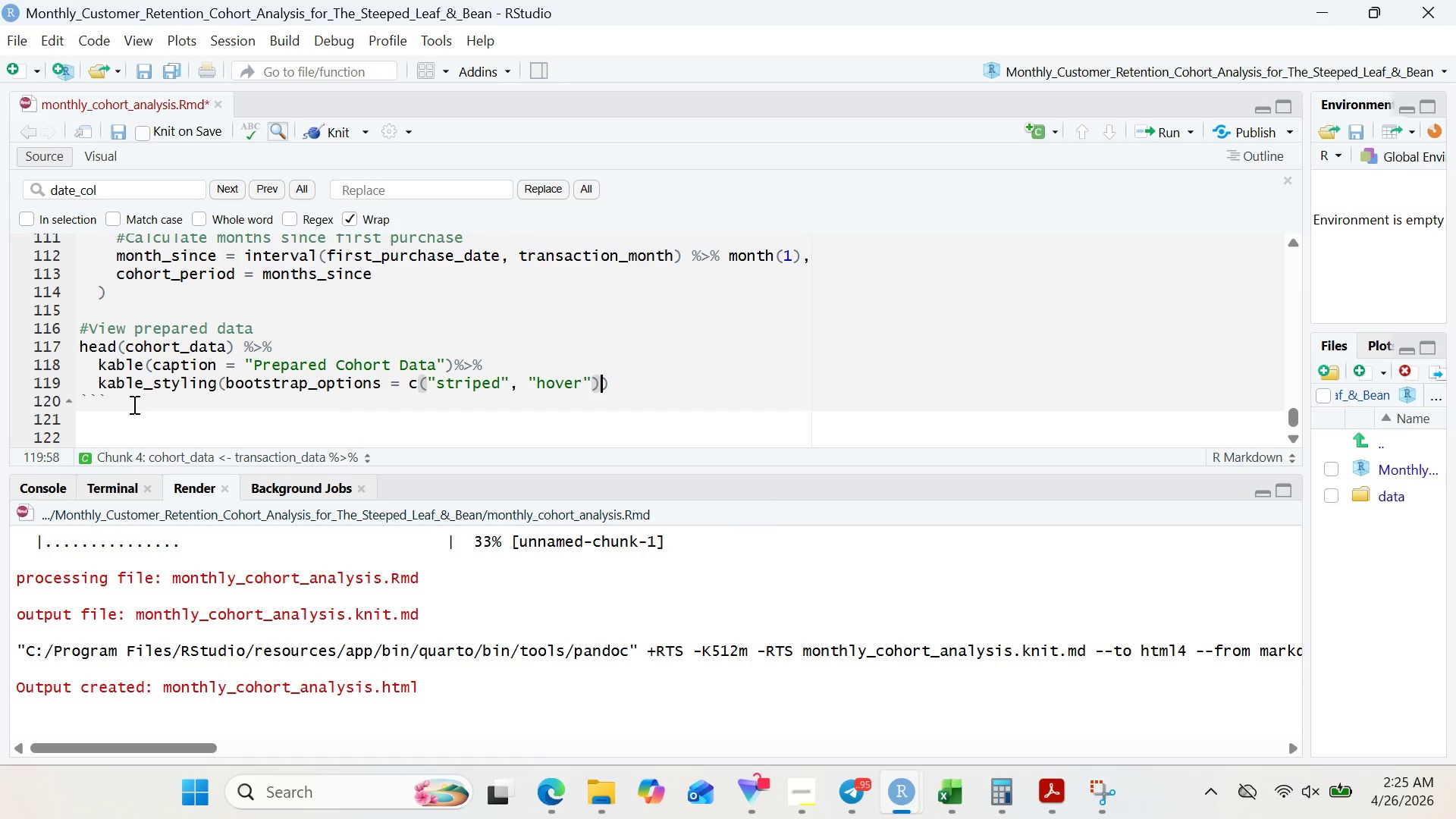 
left_click([140, 420])
 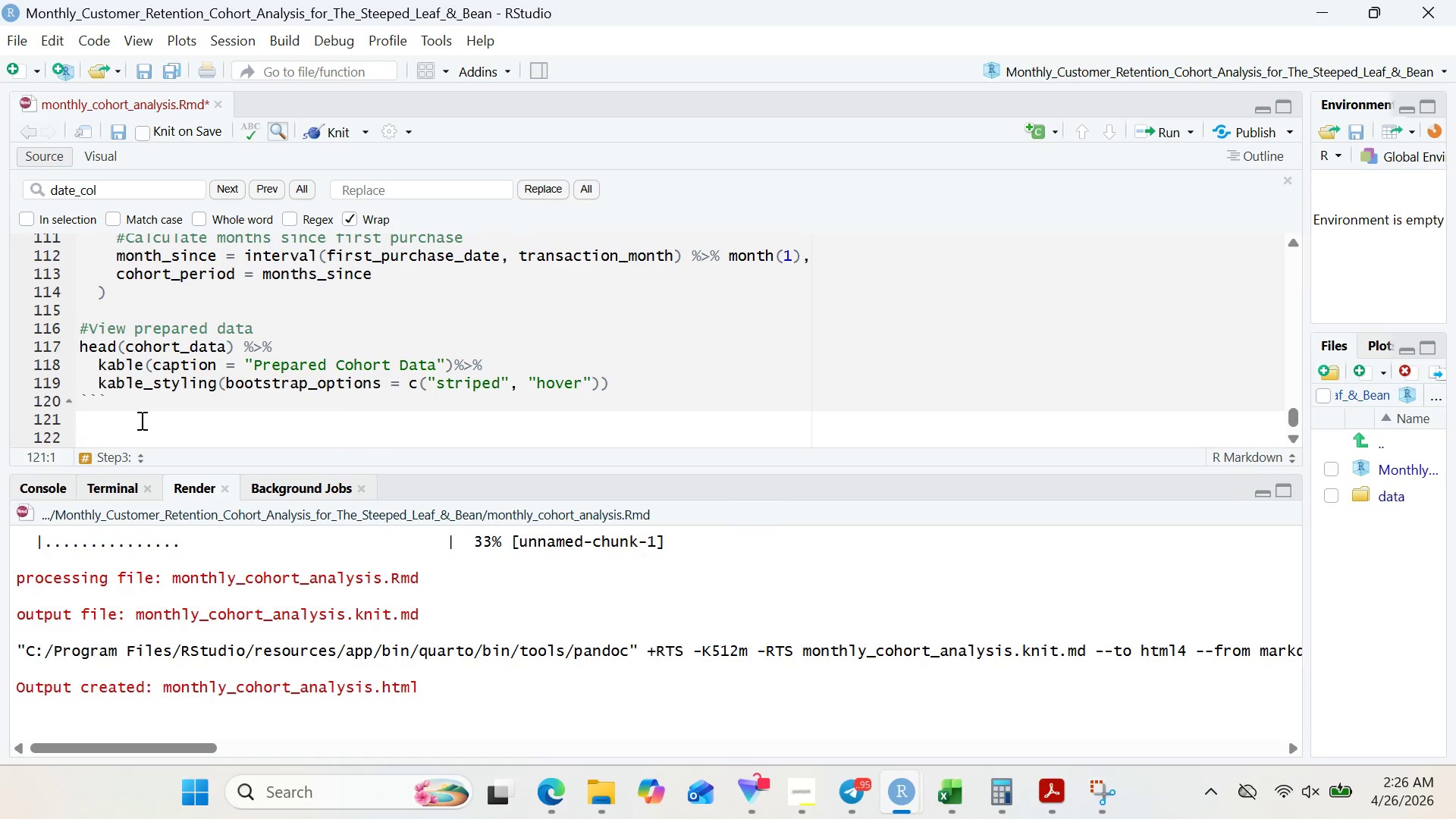 
key(Enter)
 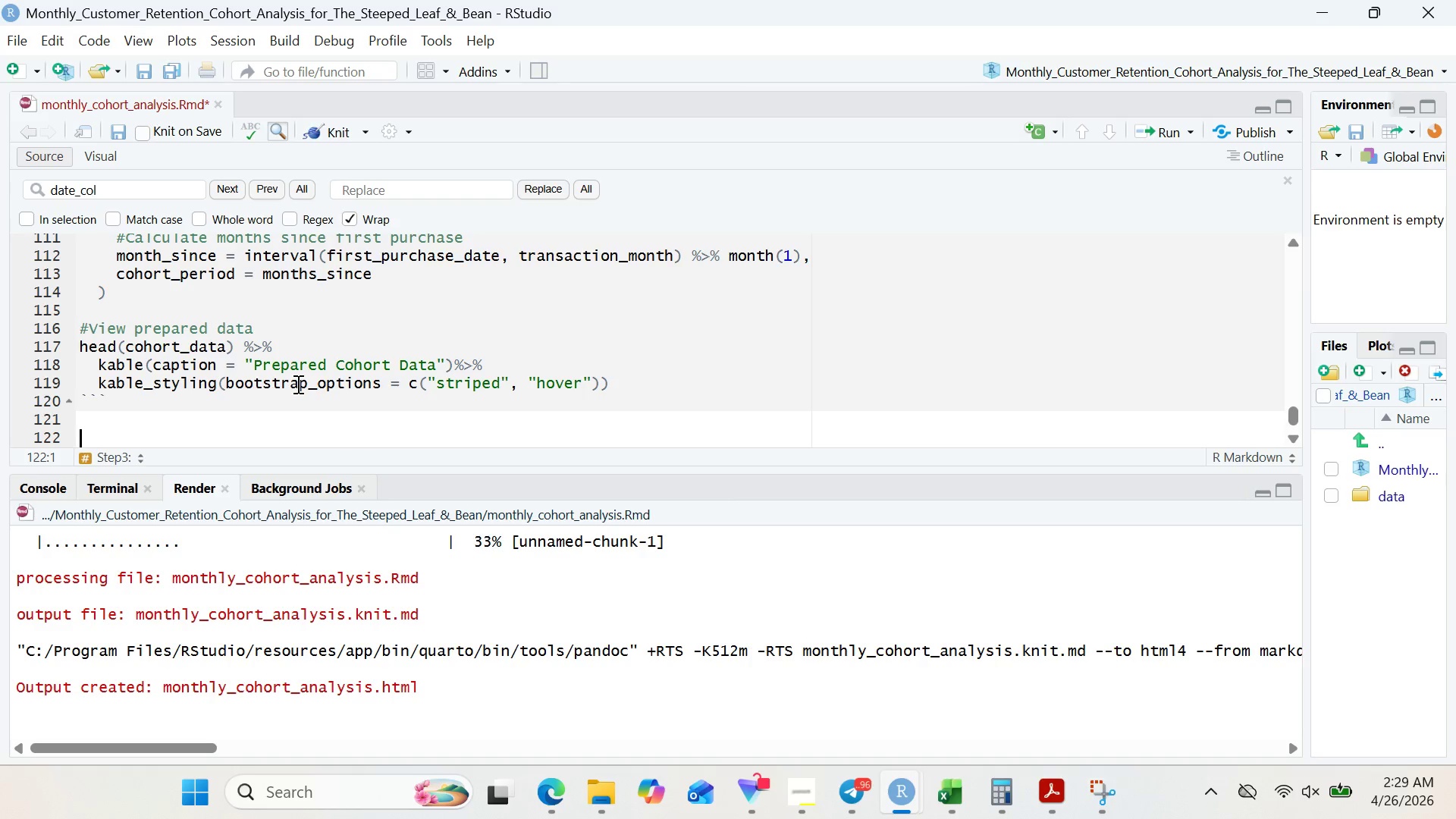 
wait(236.06)
 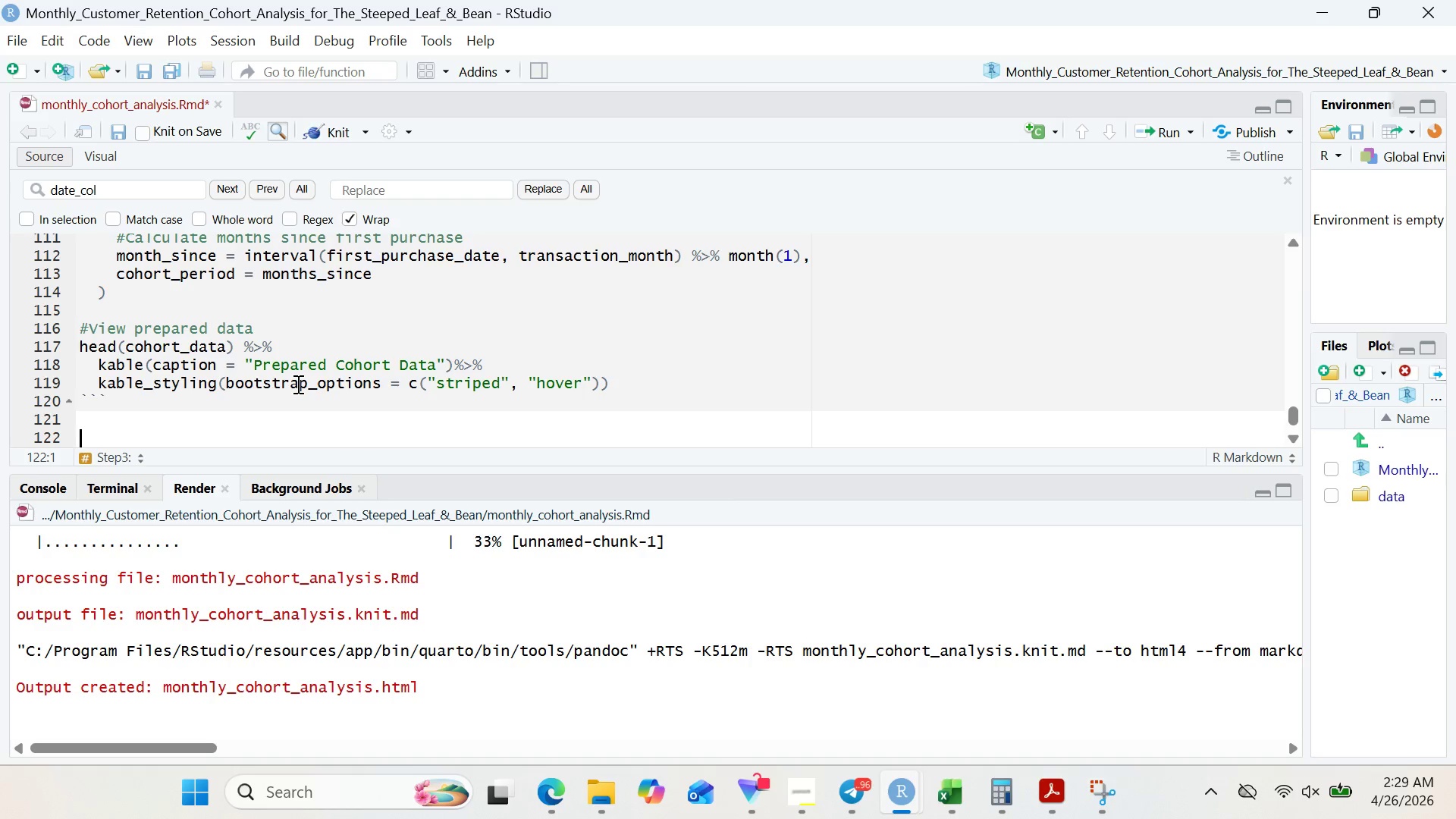 
left_click([1053, 137])
 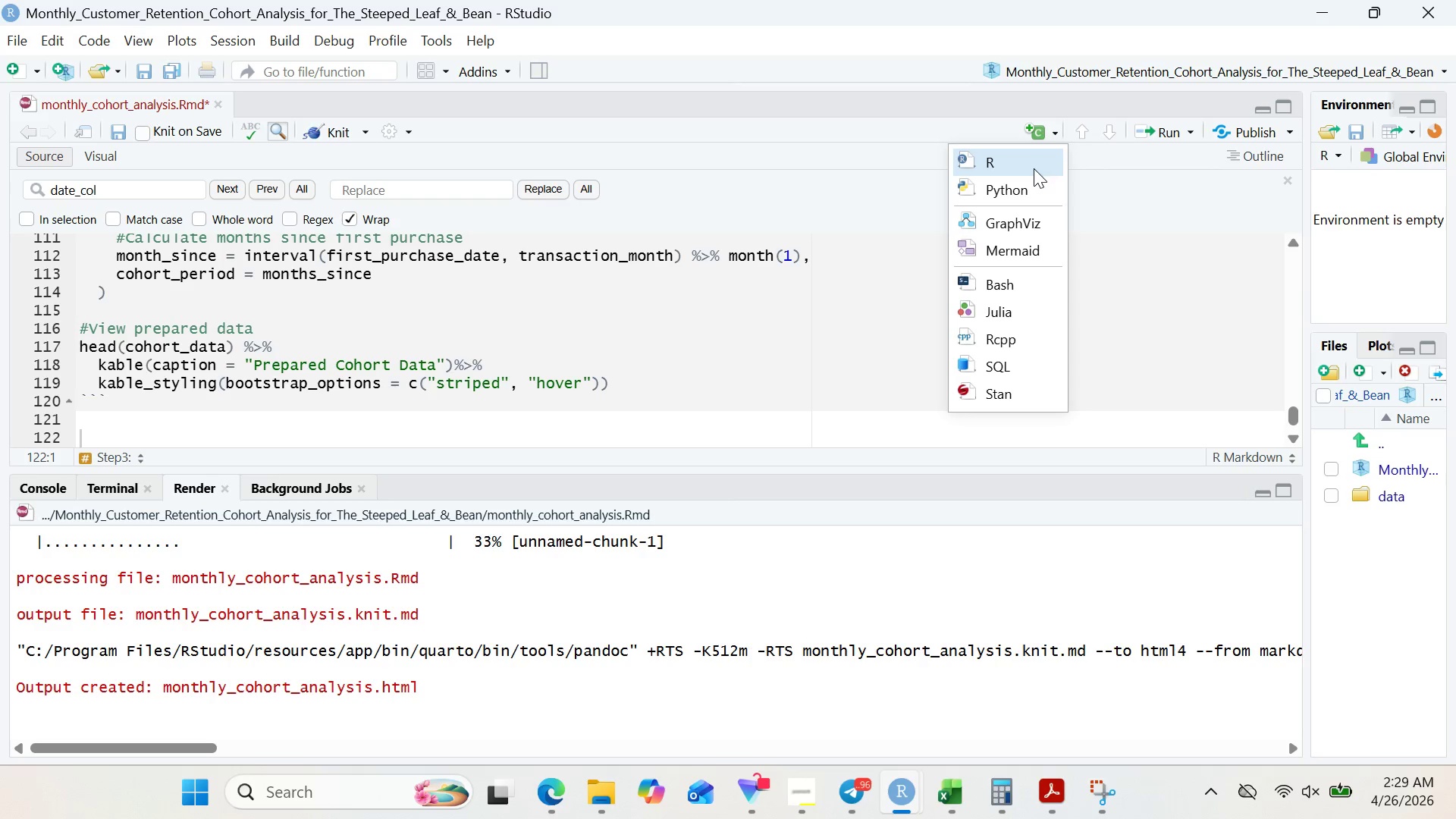 
left_click([1031, 169])
 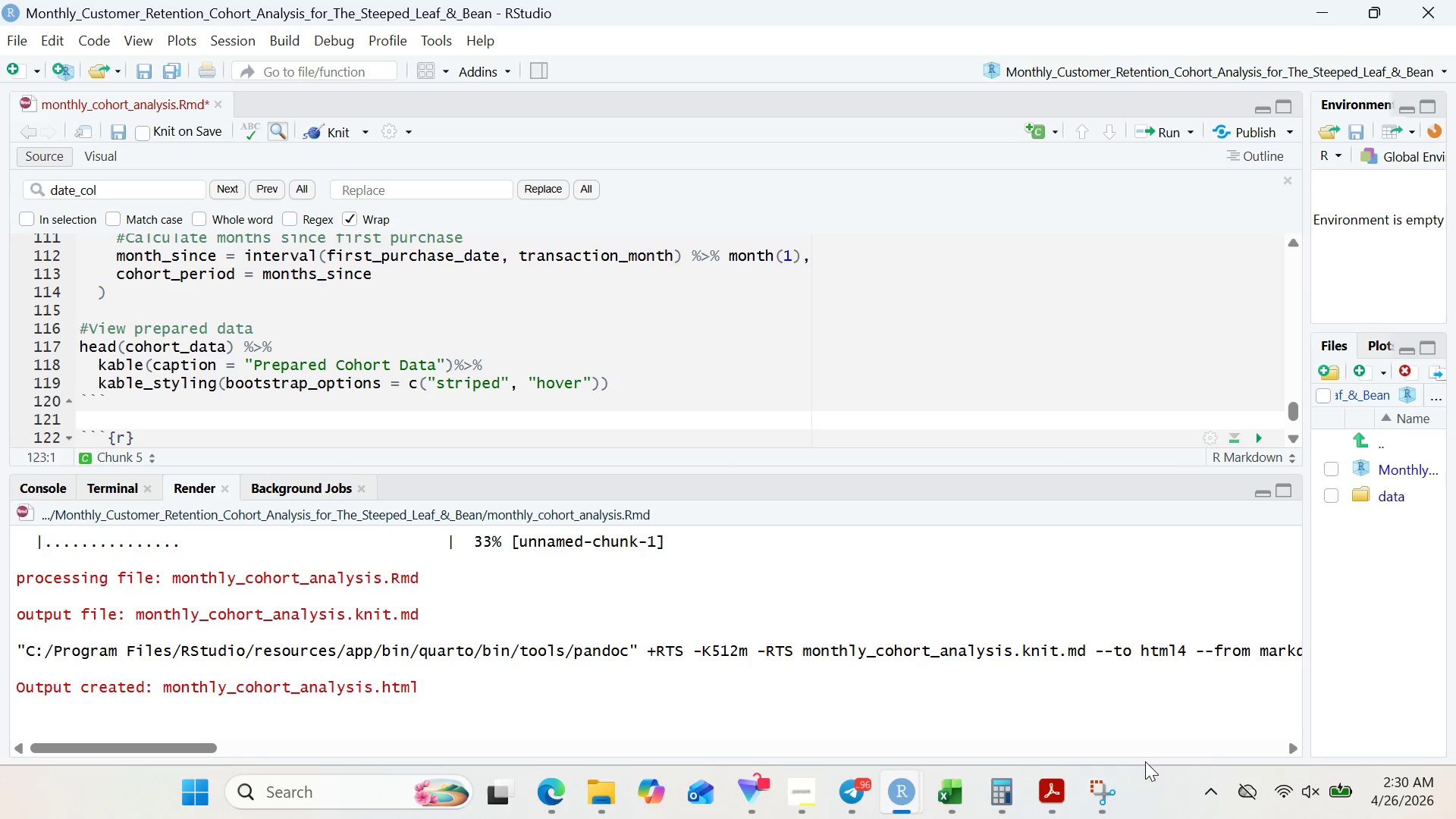 
left_click([799, 784])